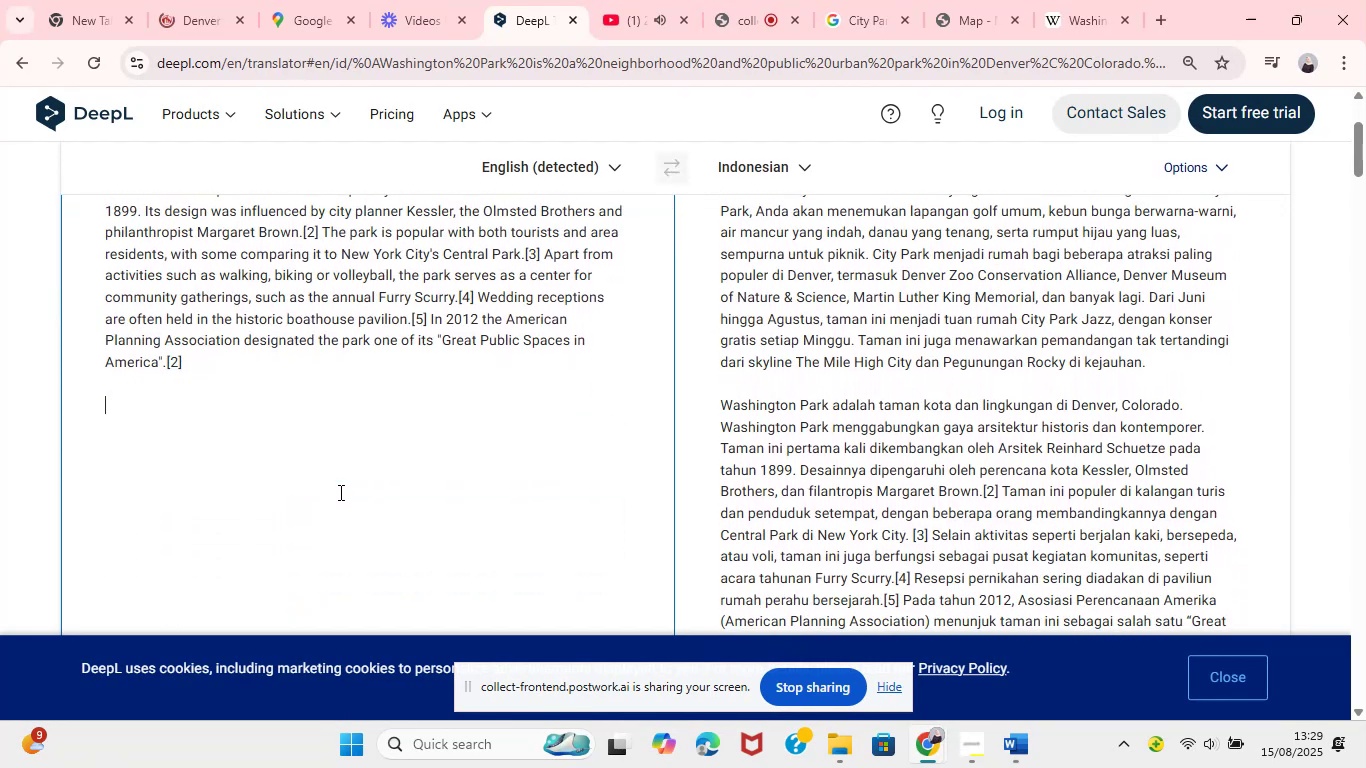 
key(Backspace)
 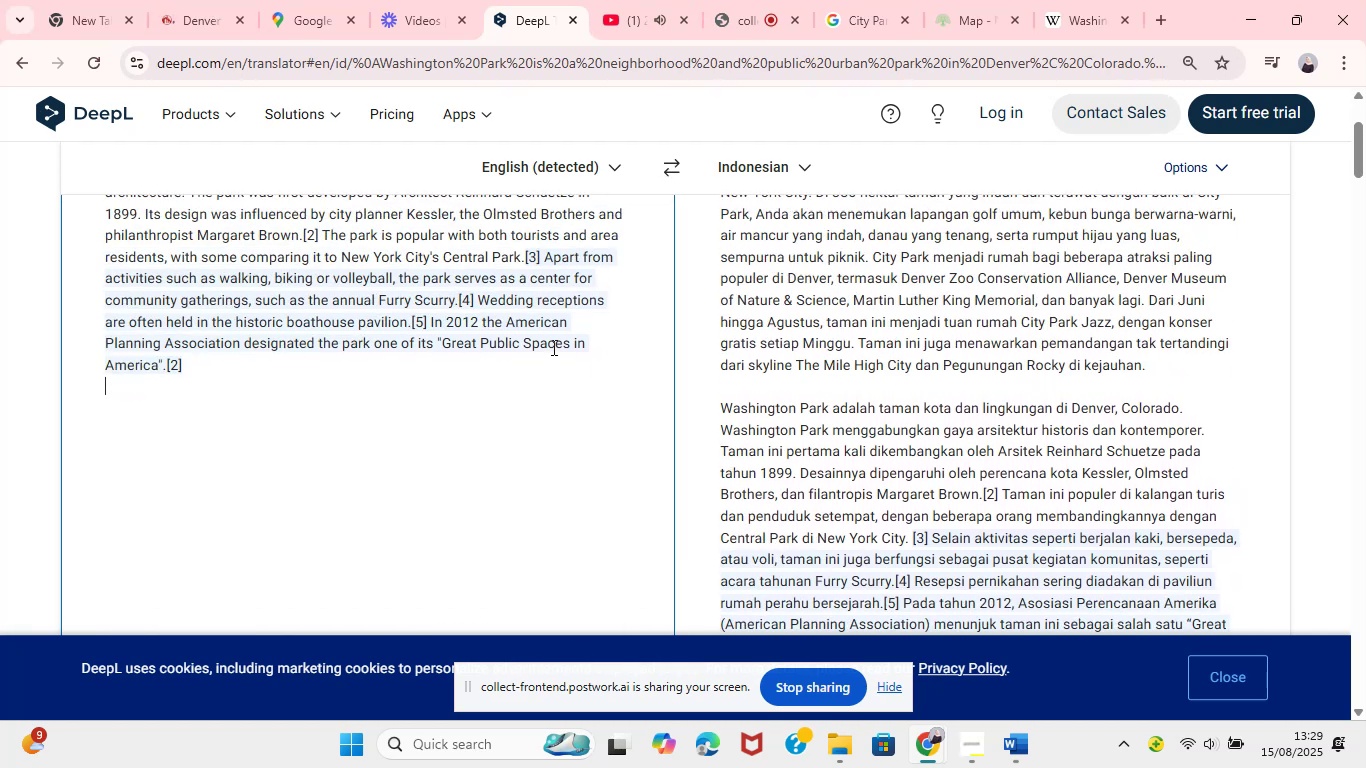 
wait(22.9)
 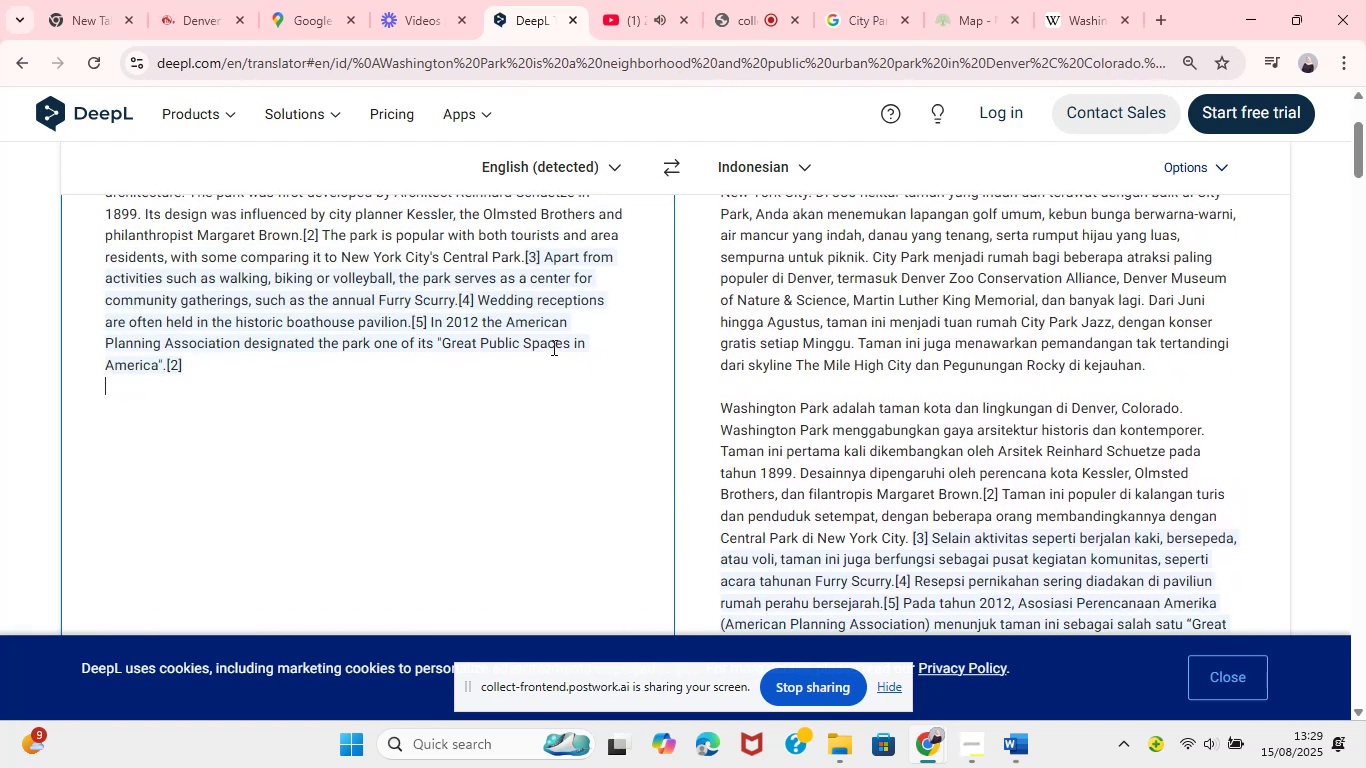 
left_click([271, 328])
 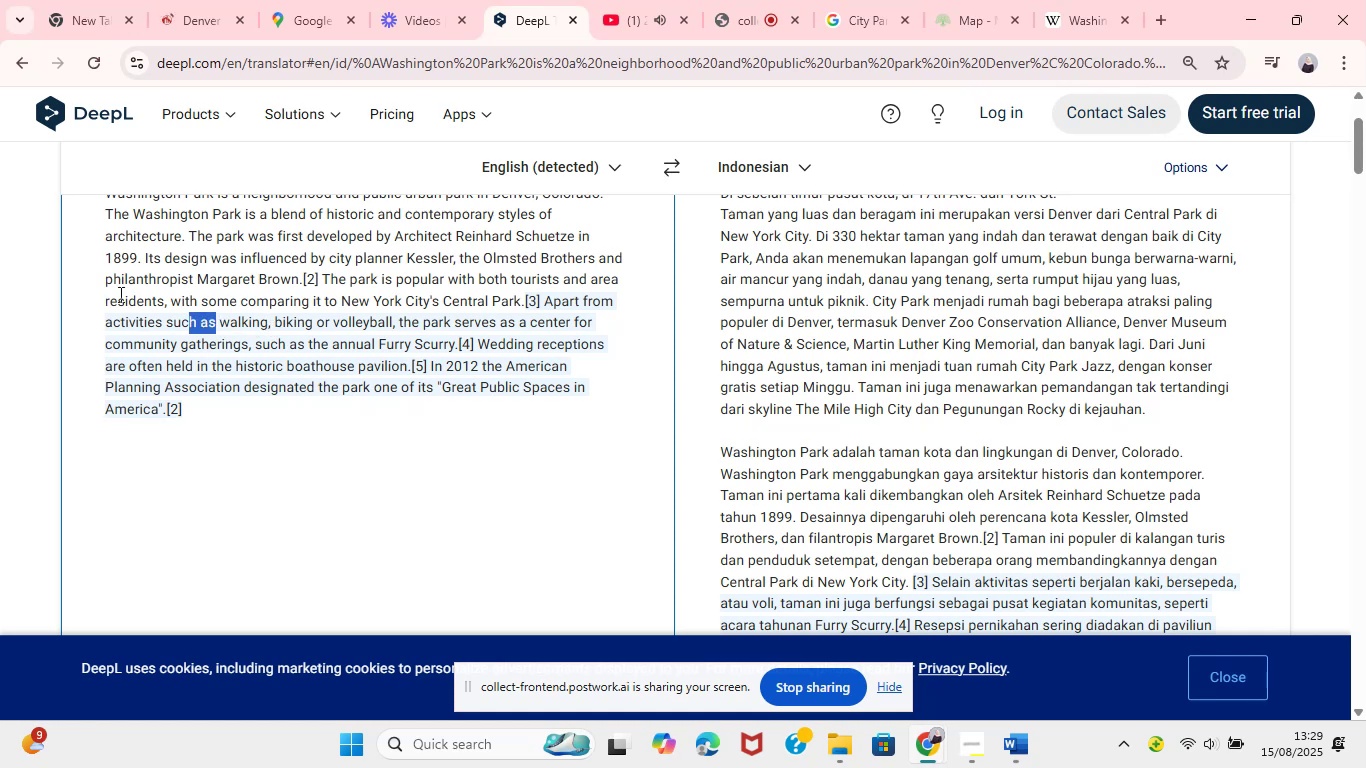 
left_click_drag(start_coordinate=[216, 325], to_coordinate=[55, 184])
 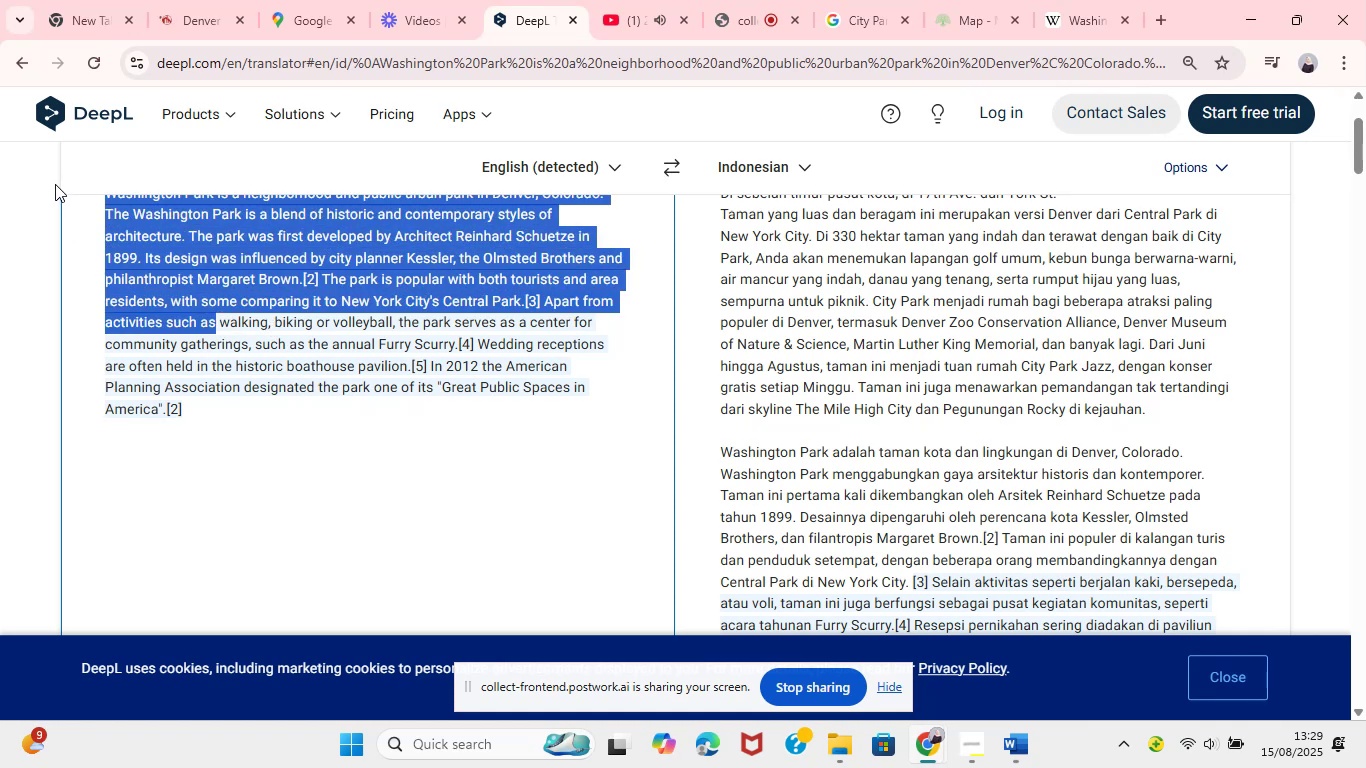 
hold_key(key=Backspace, duration=11.25)
 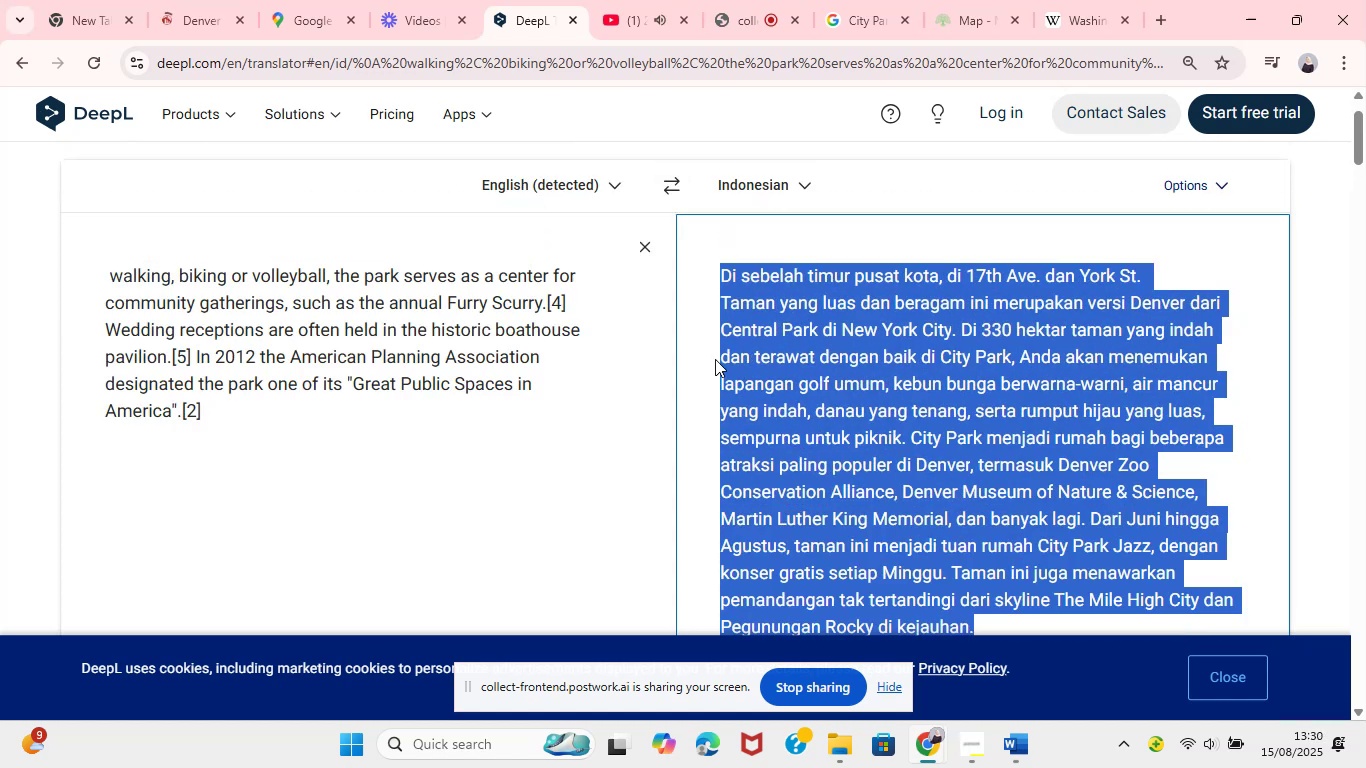 
left_click_drag(start_coordinate=[725, 287], to_coordinate=[915, 599])
 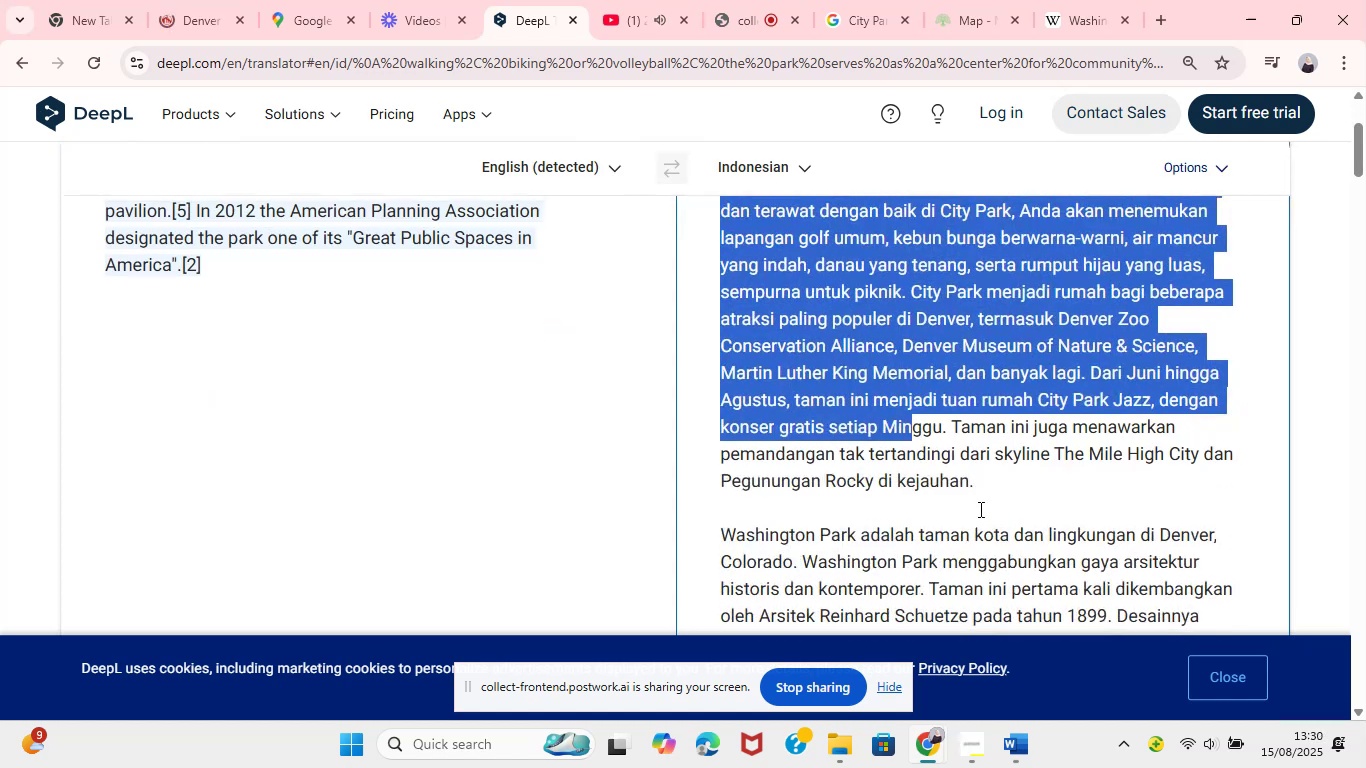 
left_click_drag(start_coordinate=[984, 494], to_coordinate=[701, 153])
 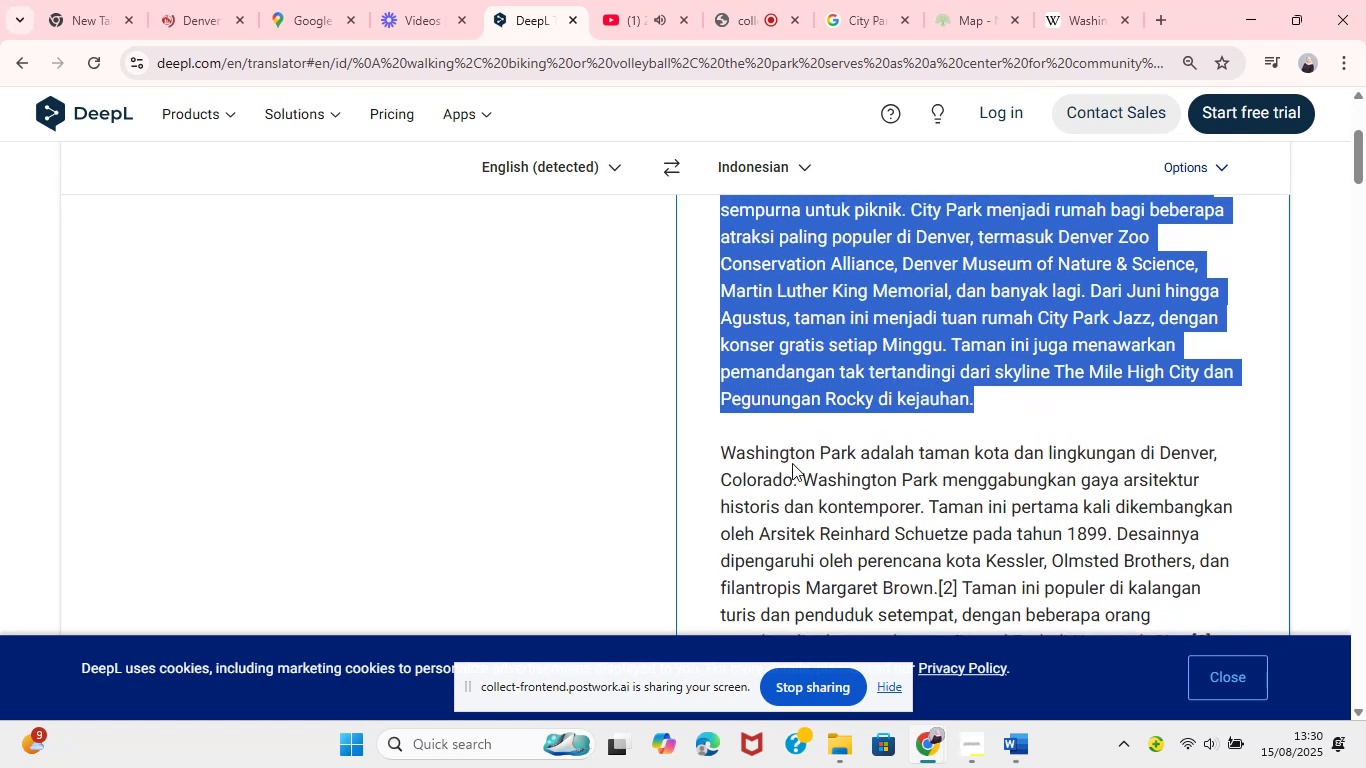 
wait(10.6)
 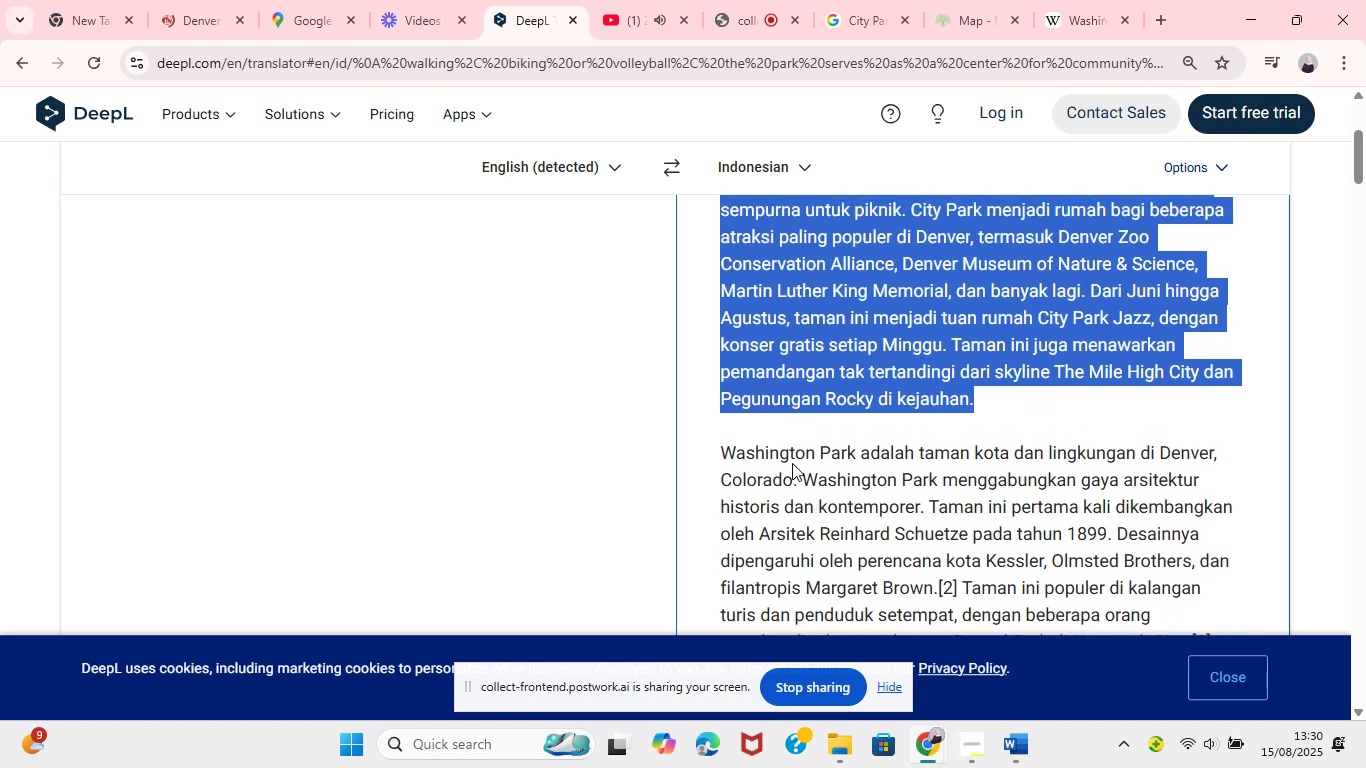 
mouse_move([539, 368])
 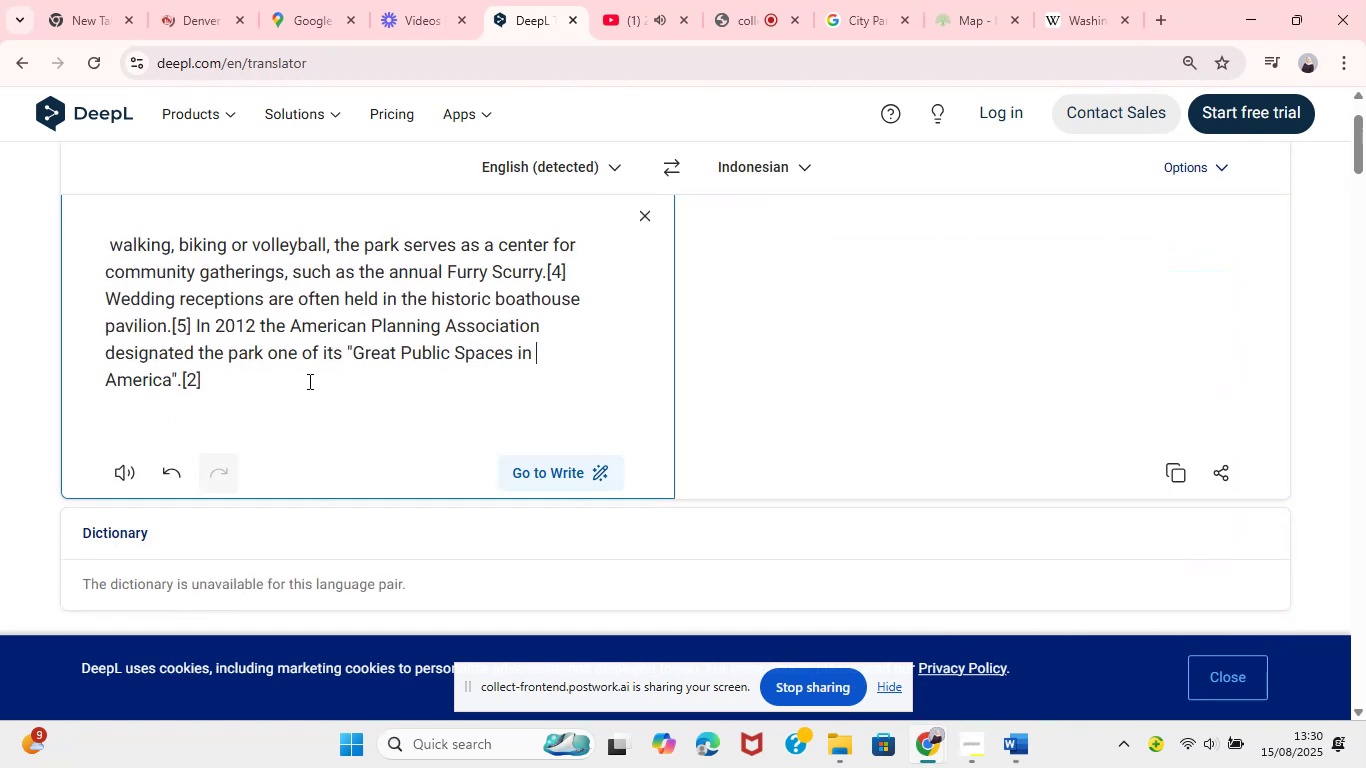 
left_click([600, 344])
 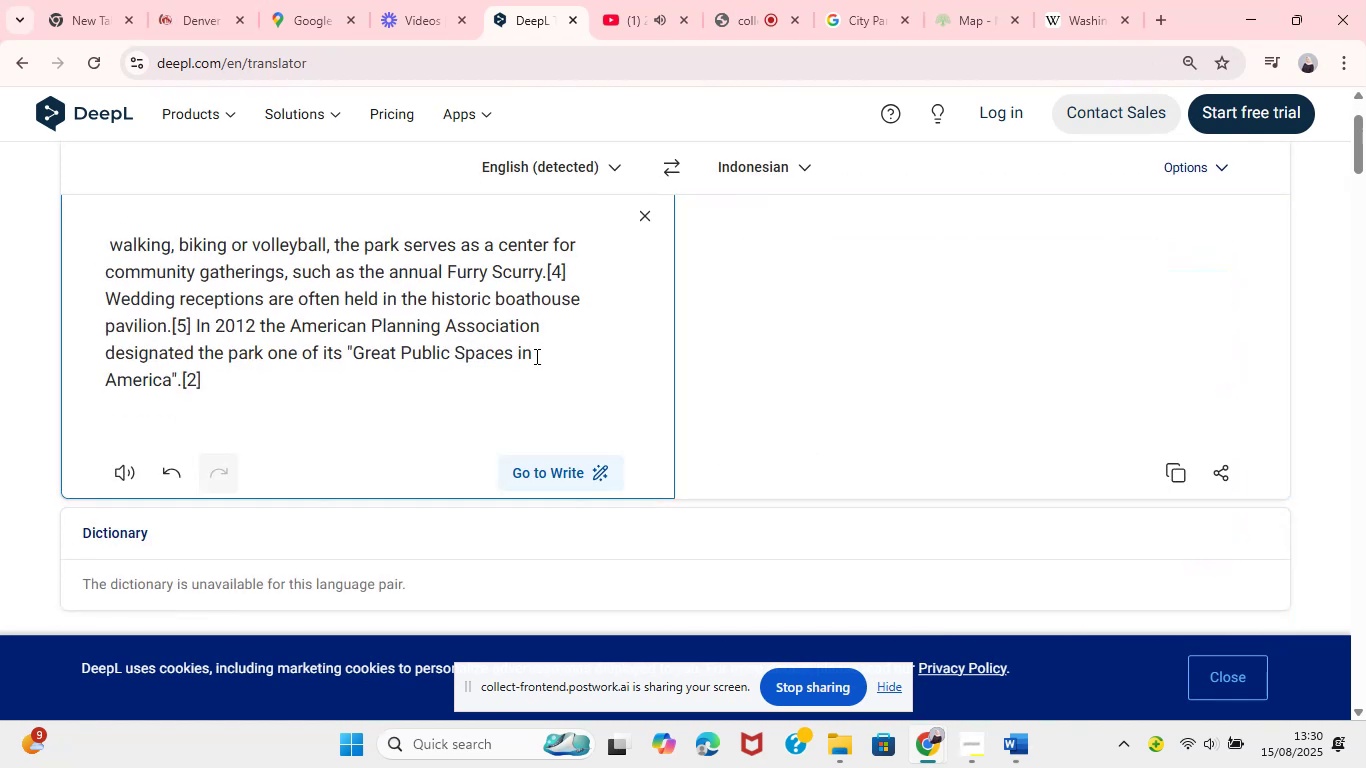 
left_click([308, 381])
 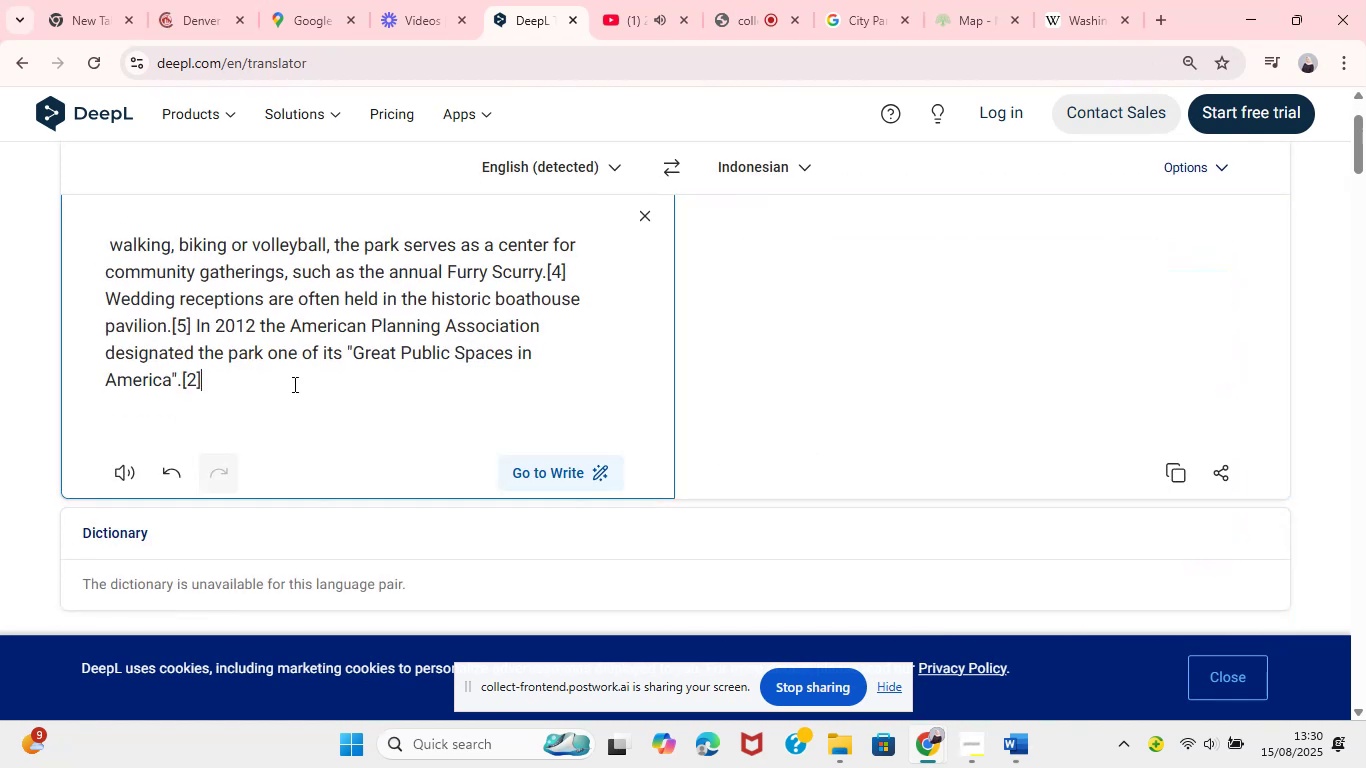 
hold_key(key=ControlLeft, duration=1.62)
 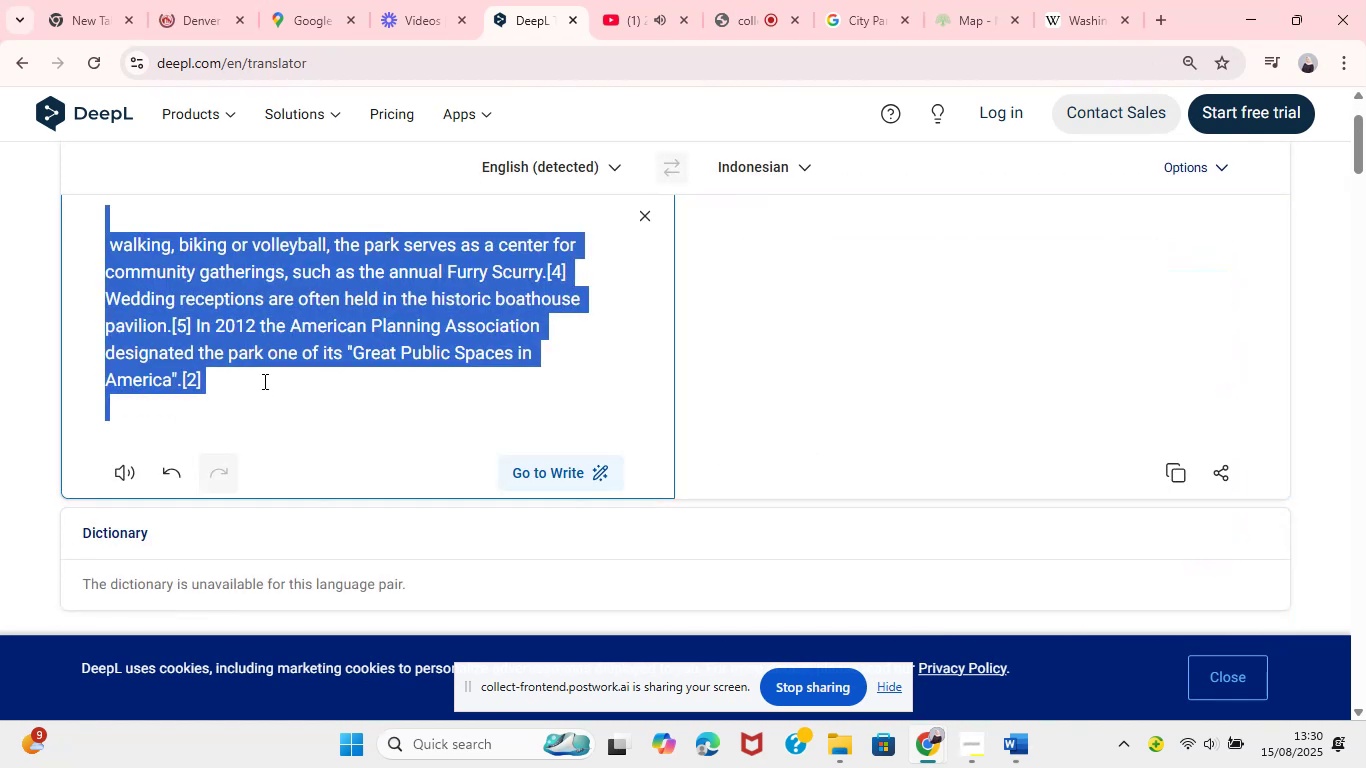 
hold_key(key=C, duration=17.13)
 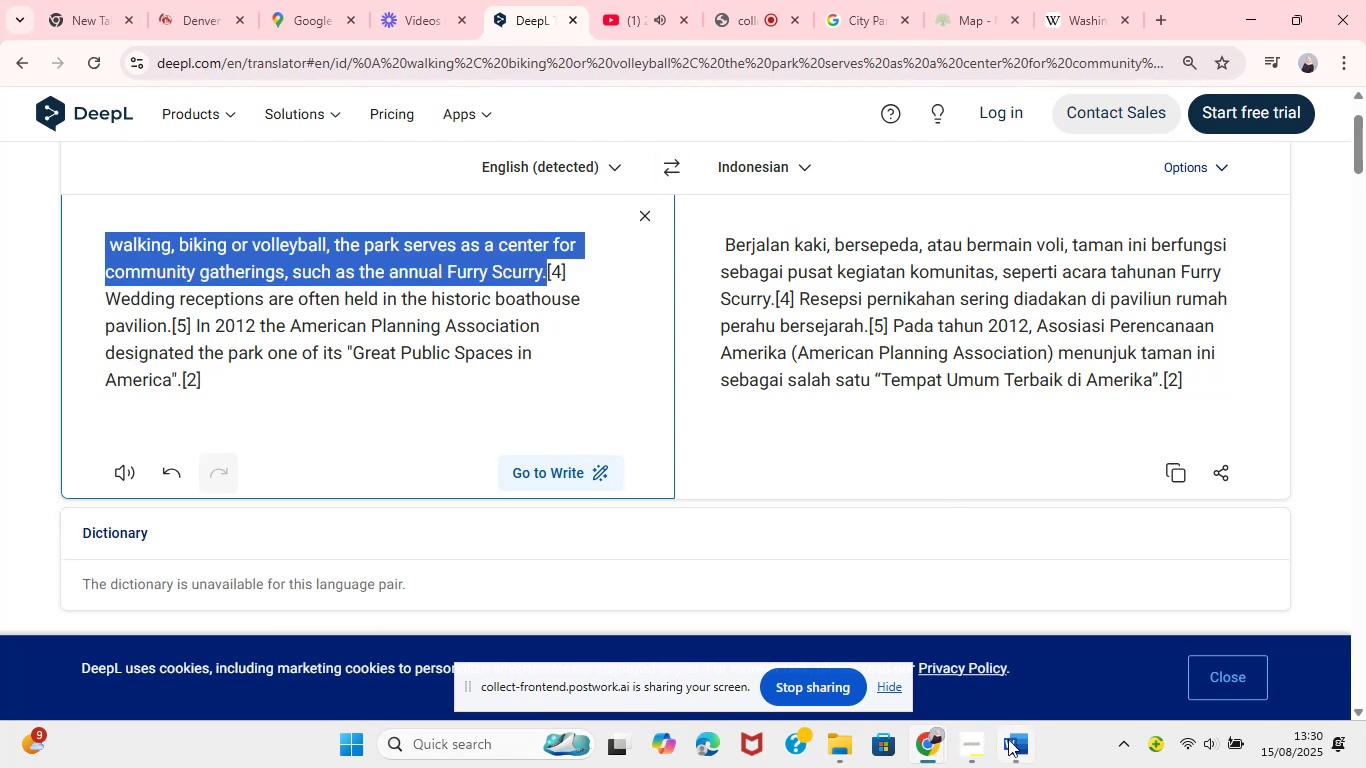 
hold_key(key=ControlLeft, duration=2.6)
 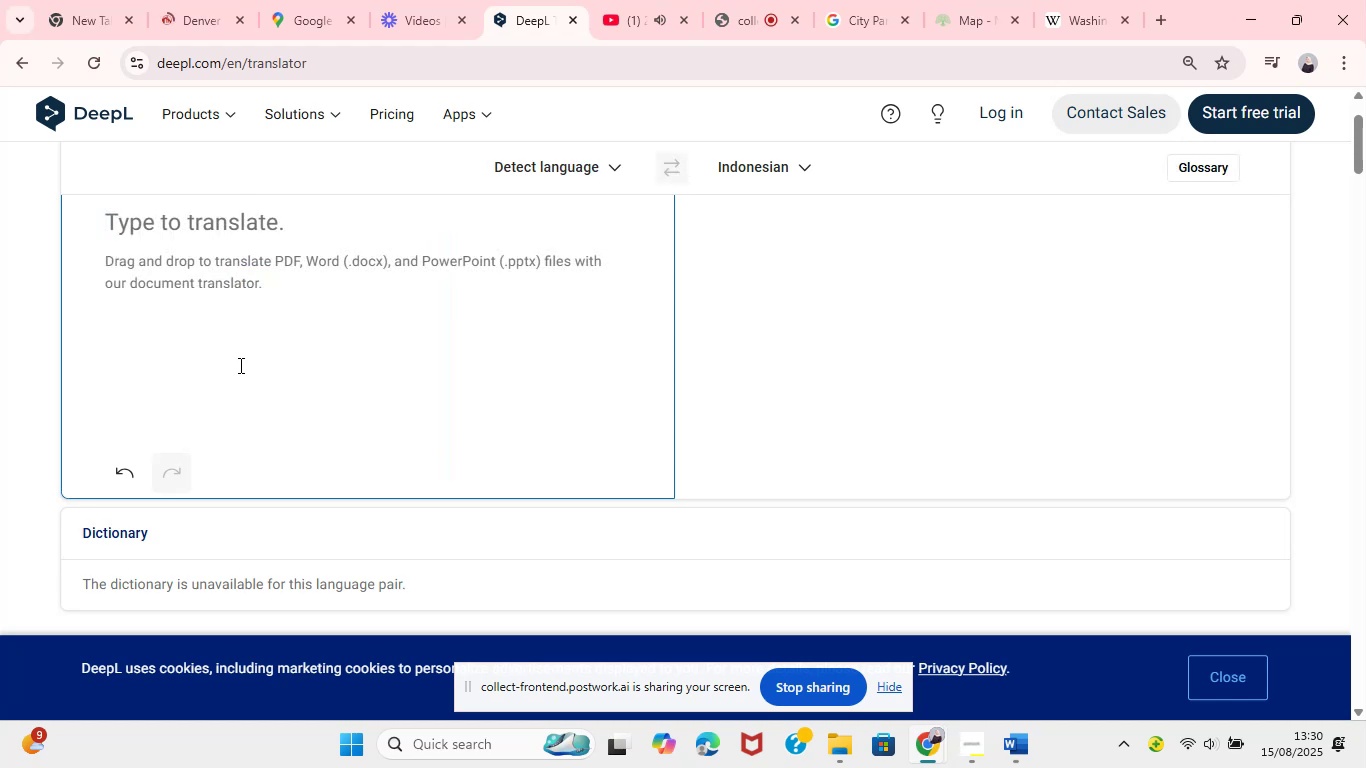 
key(Backspace)
 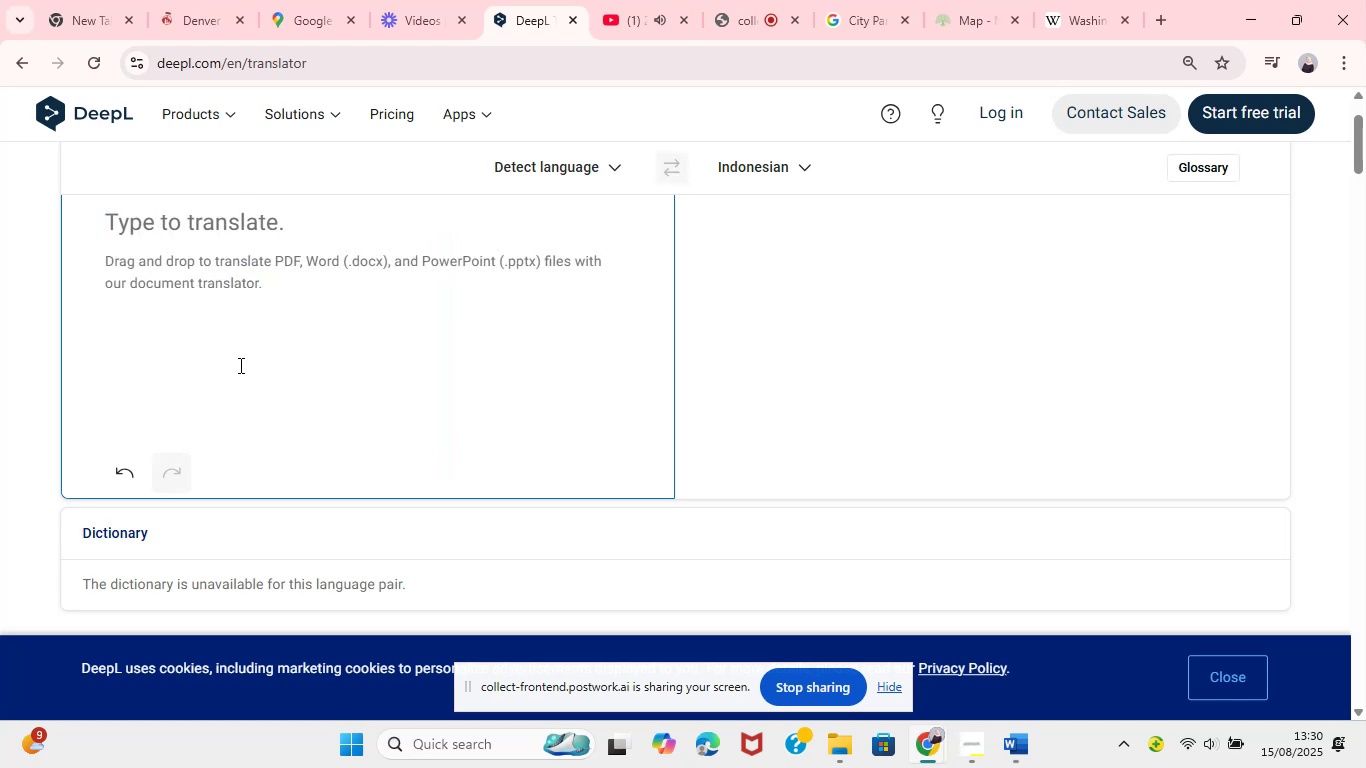 
hold_key(key=V, duration=19.5)
 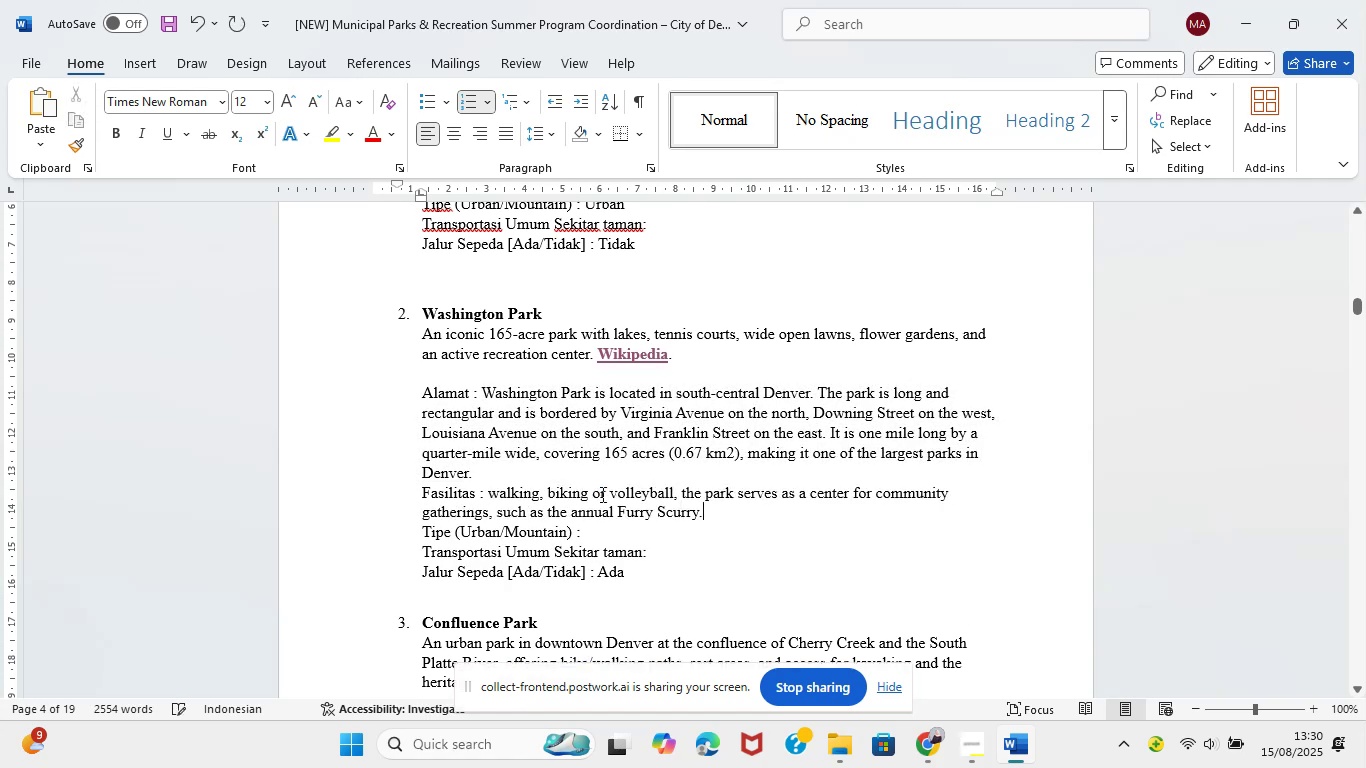 
left_click_drag(start_coordinate=[546, 273], to_coordinate=[24, 249])
 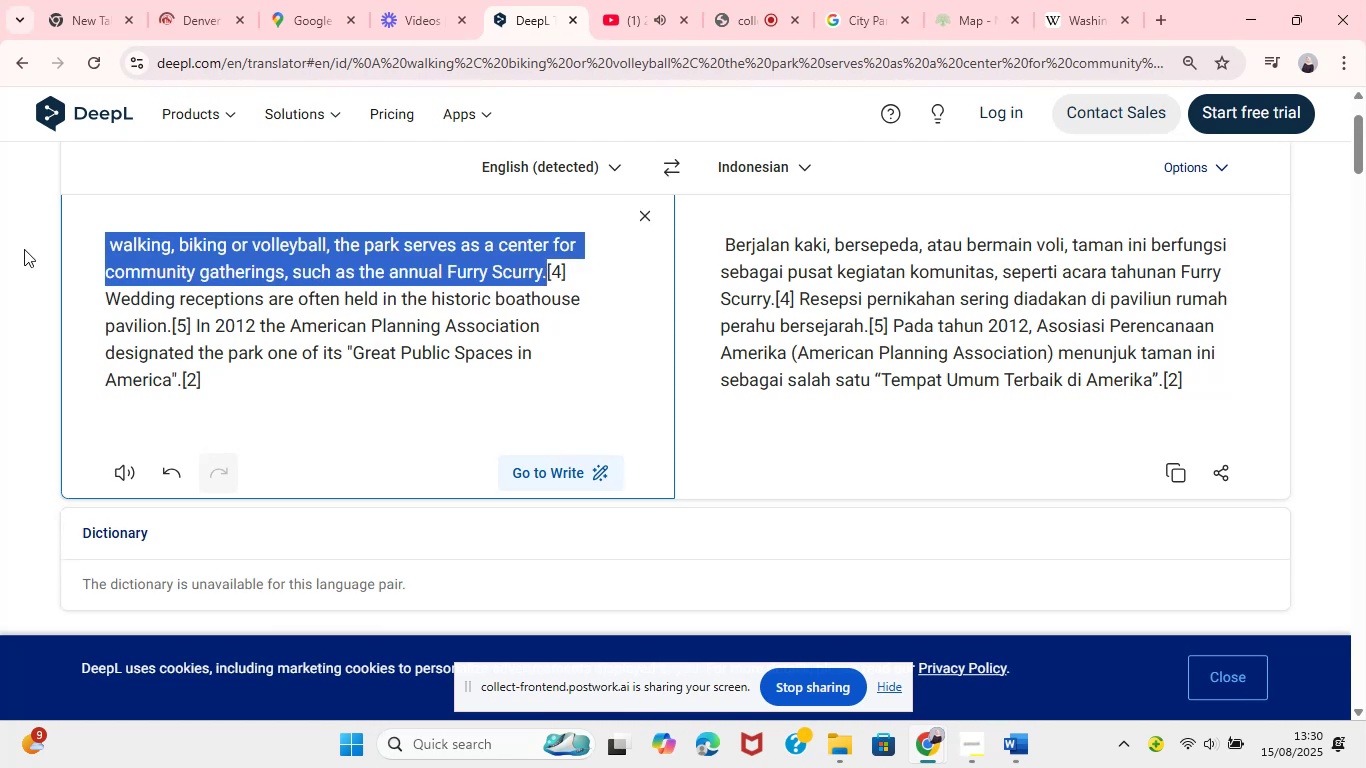 
key(Control+C)
 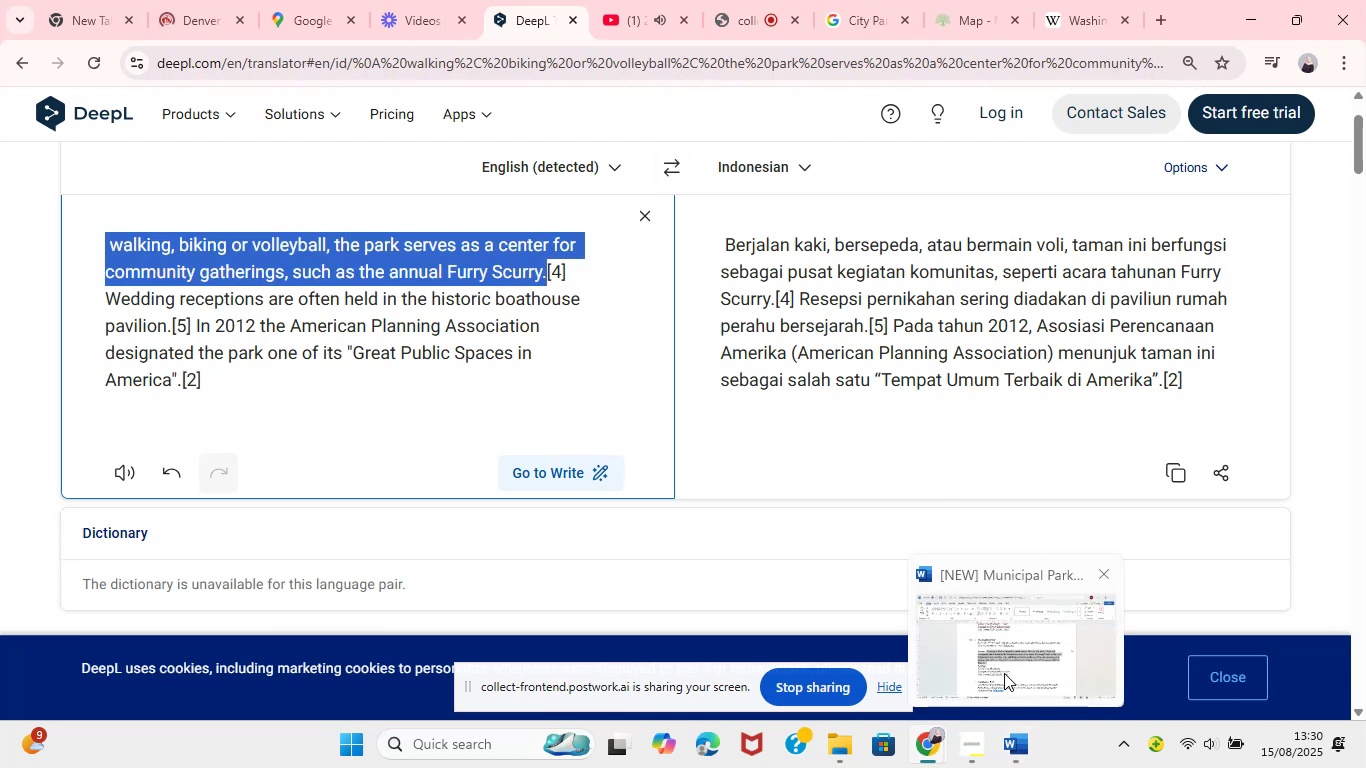 
left_click([1004, 673])
 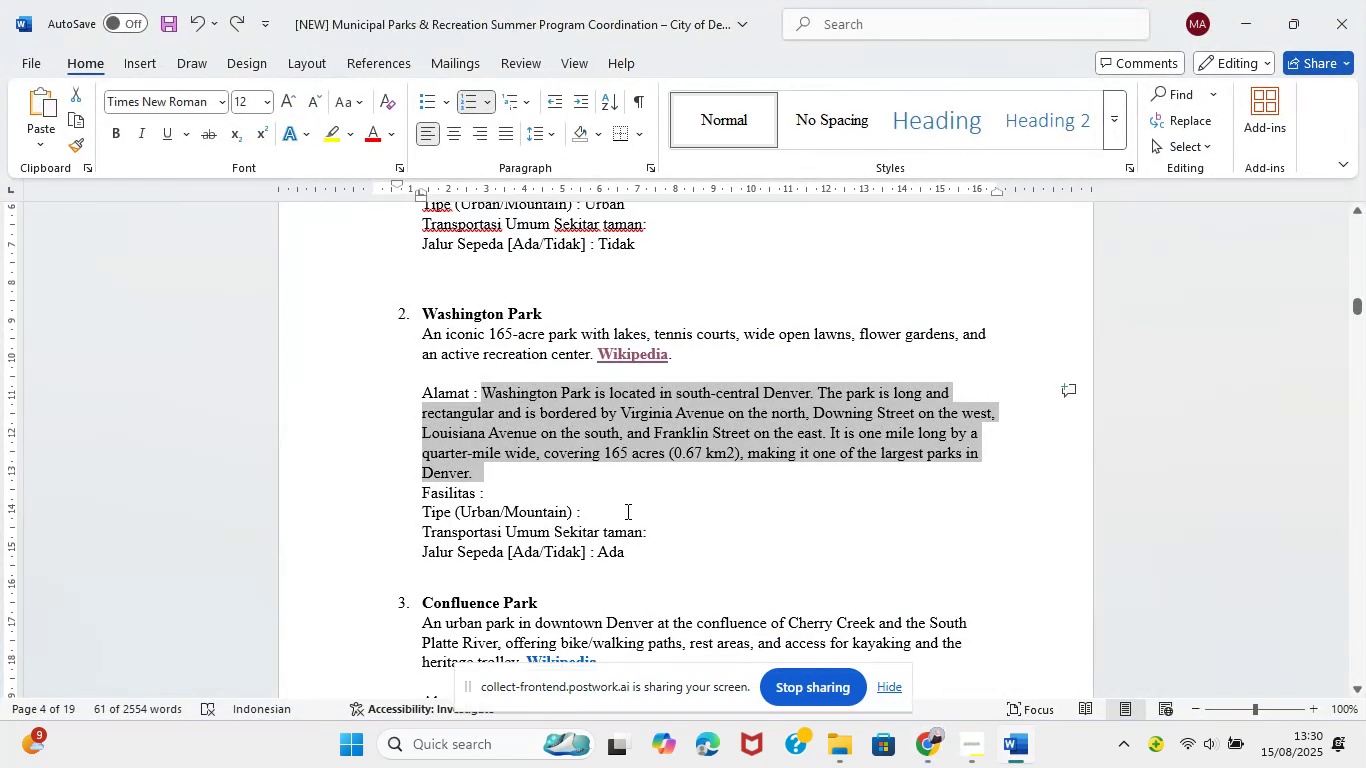 
left_click([603, 494])
 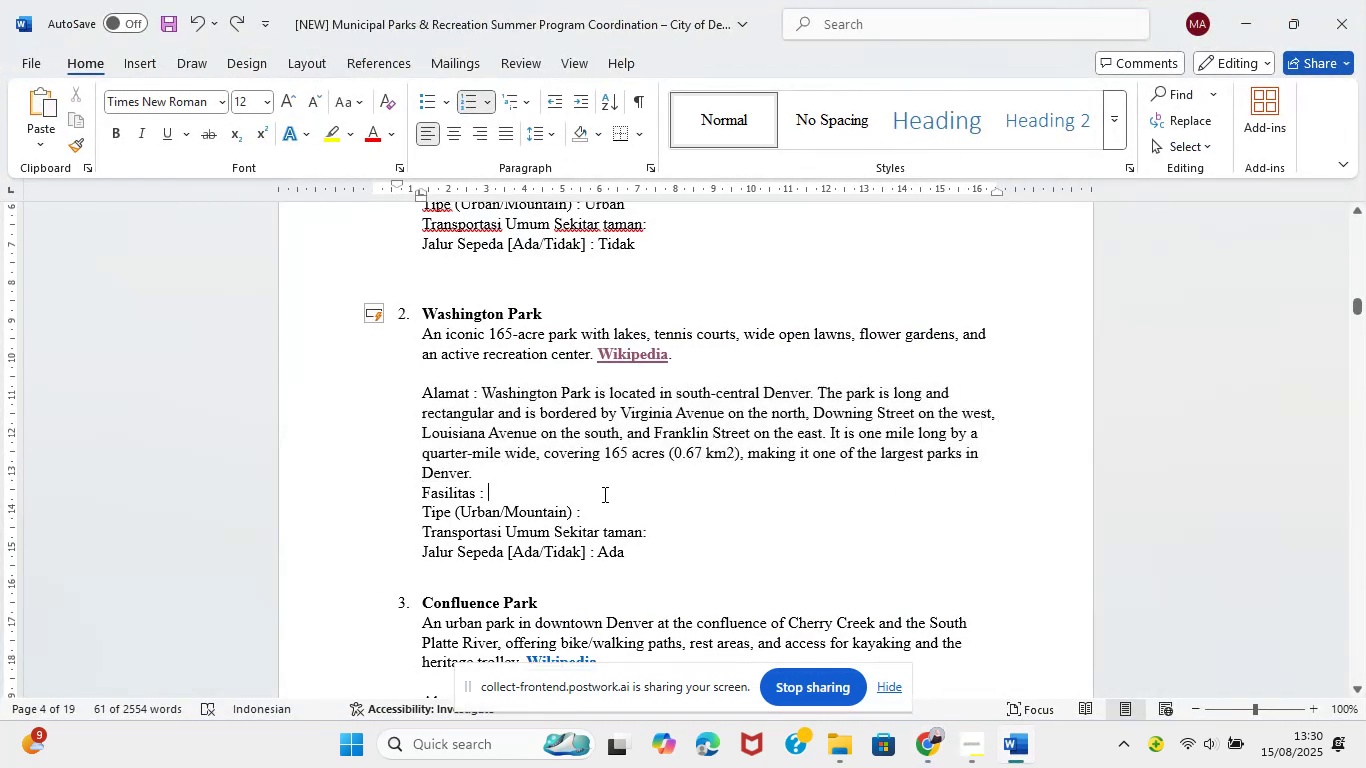 
hold_key(key=ControlLeft, duration=0.5)
 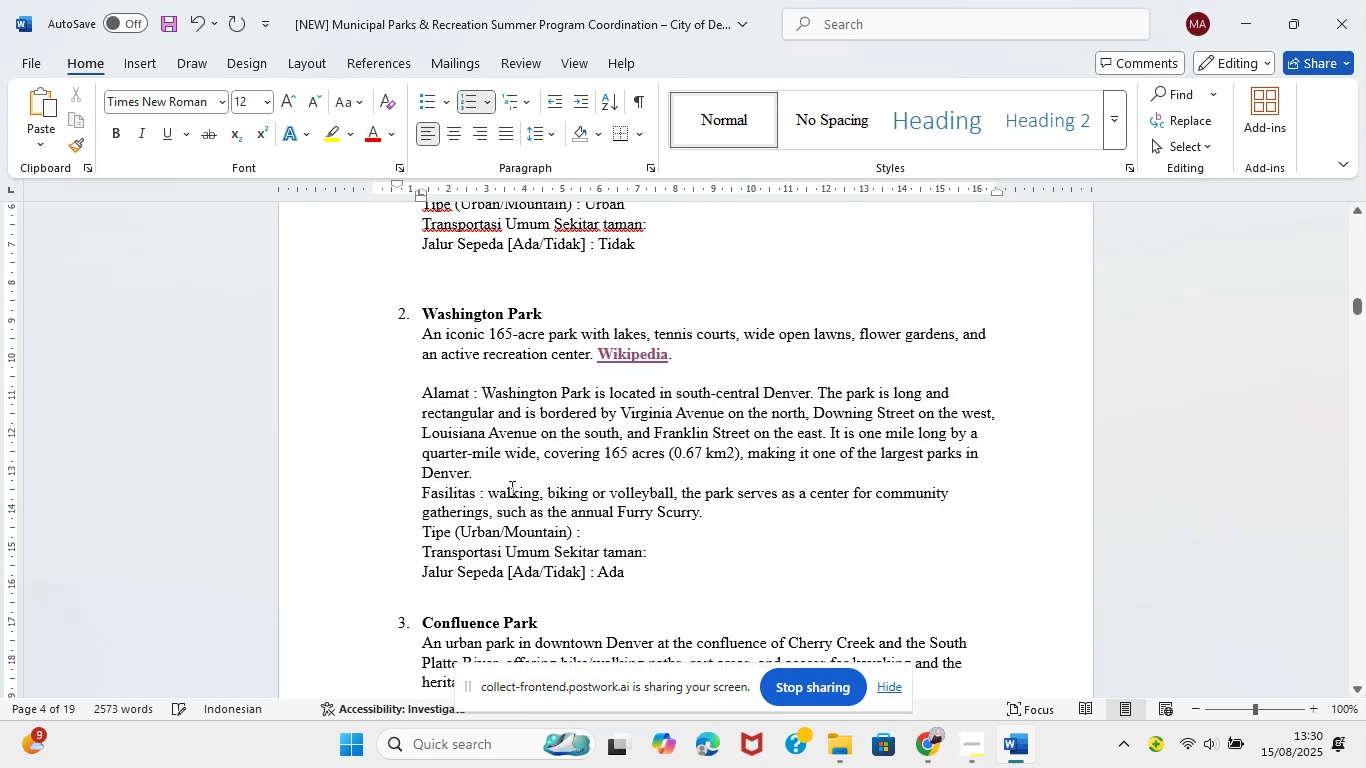 
left_click([495, 488])
 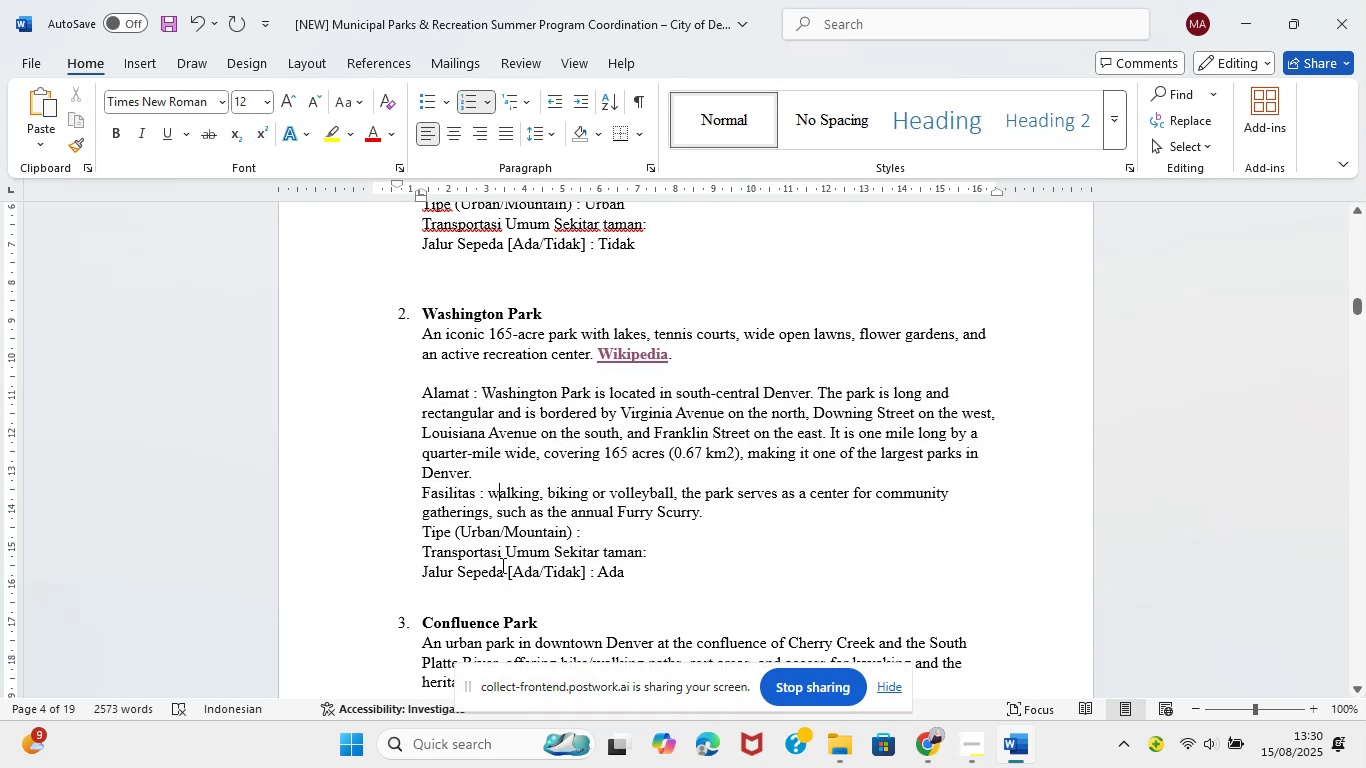 
key(Backspace)
 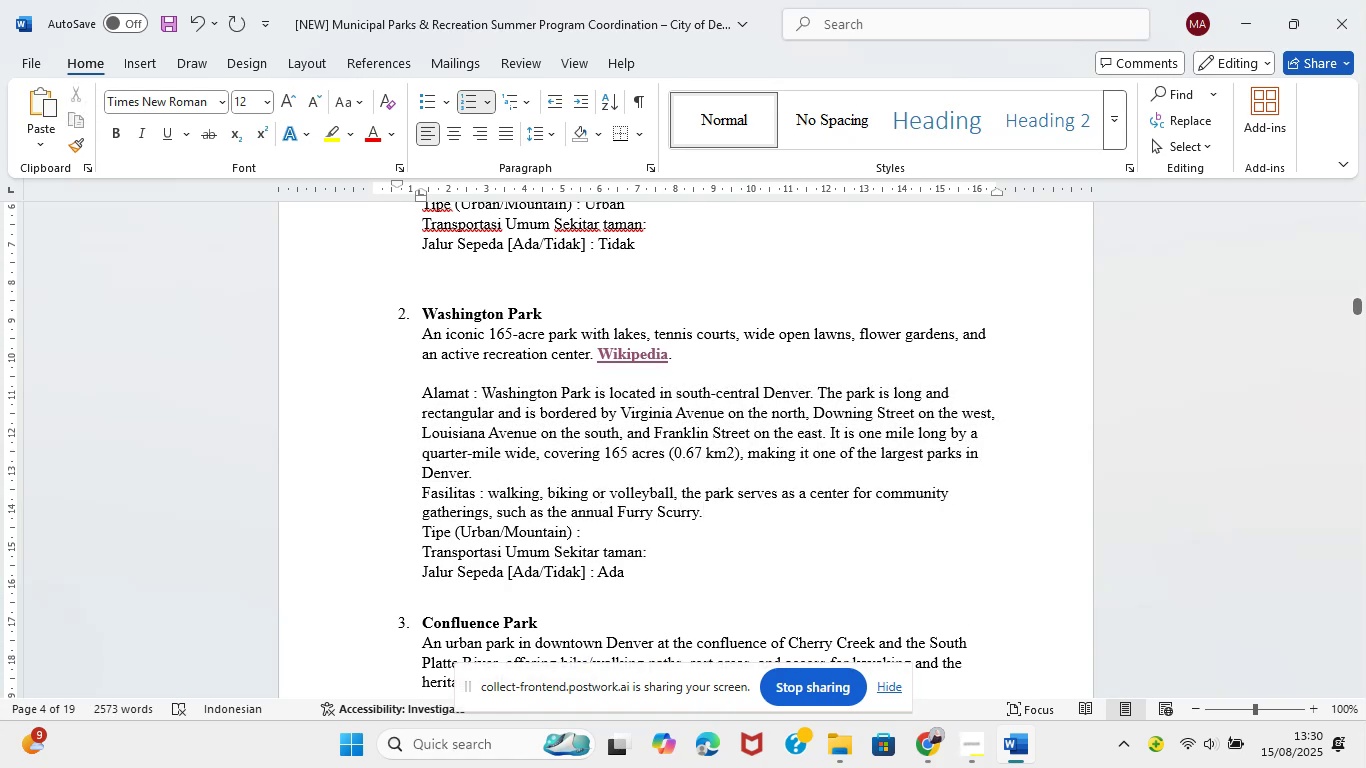 
key(CapsLock)
 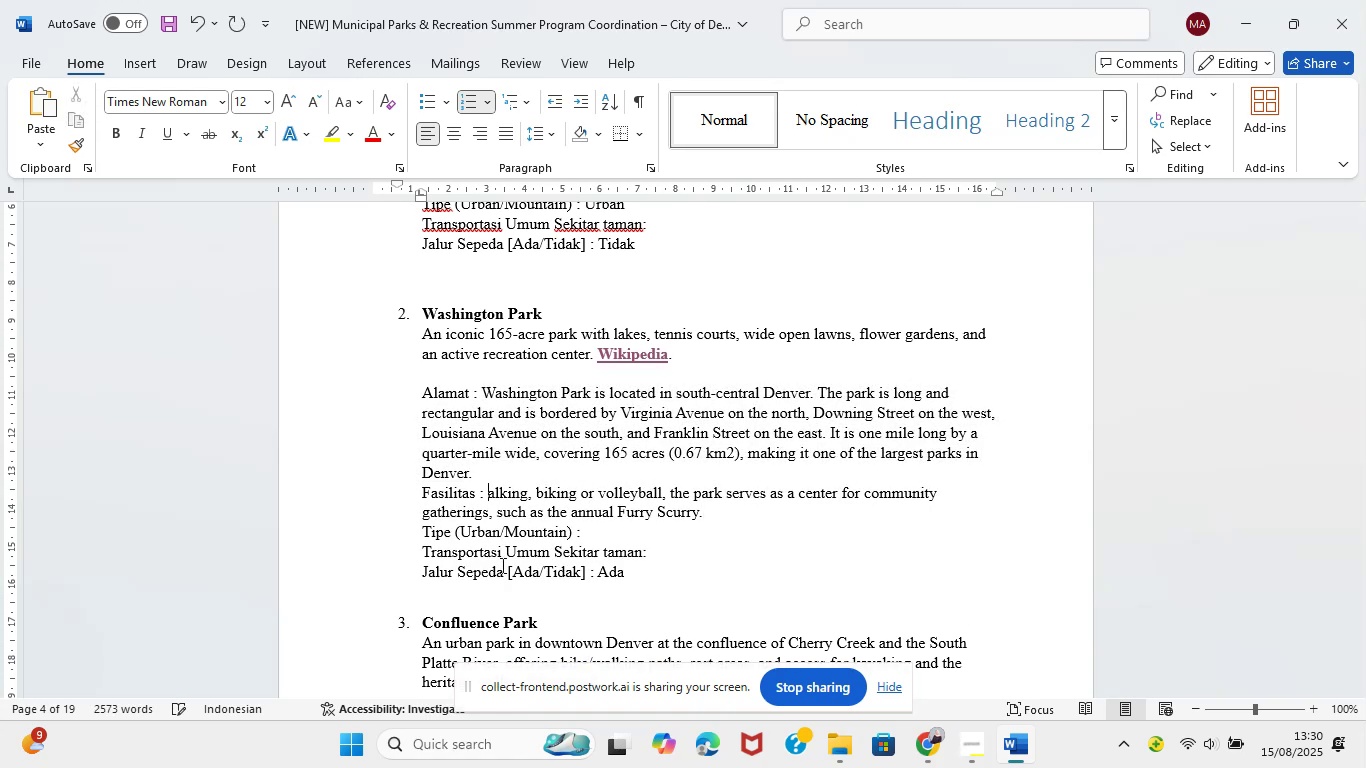 
key(W)
 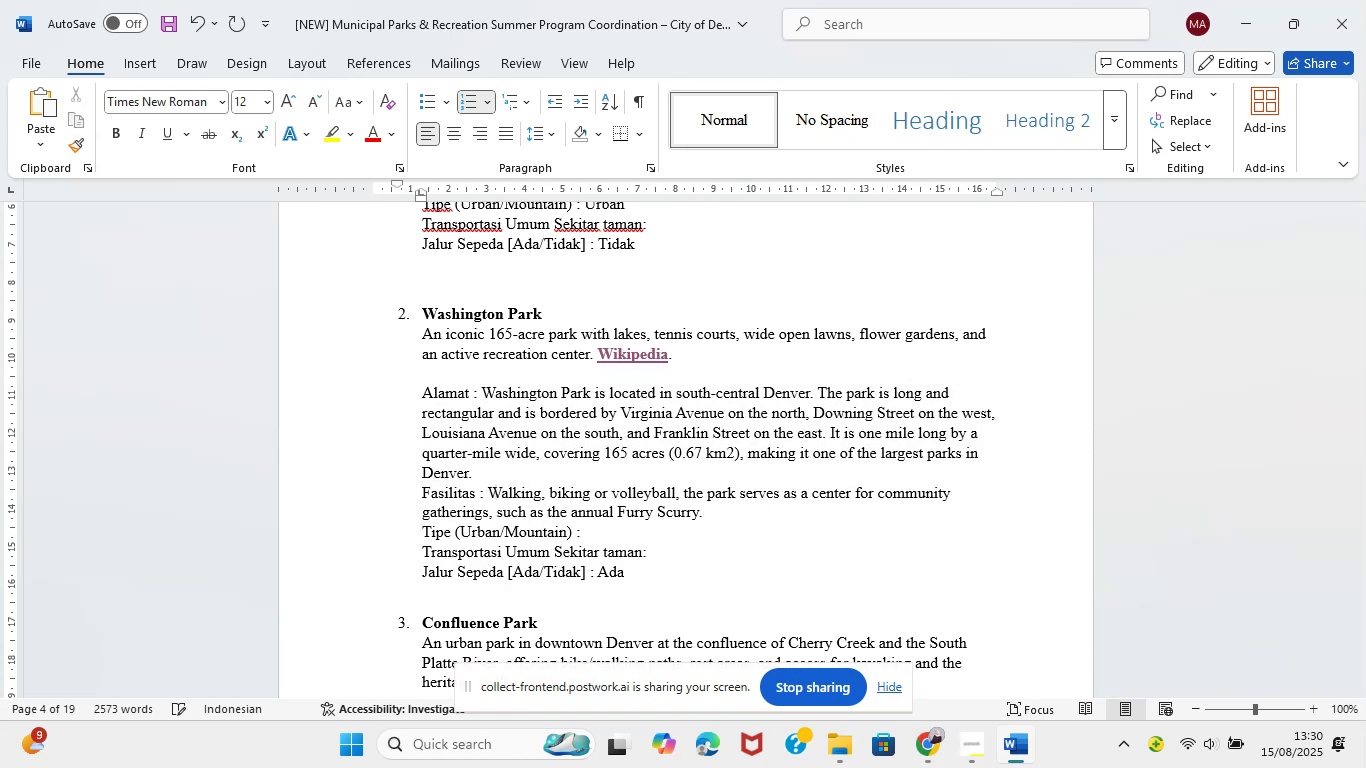 
key(CapsLock)
 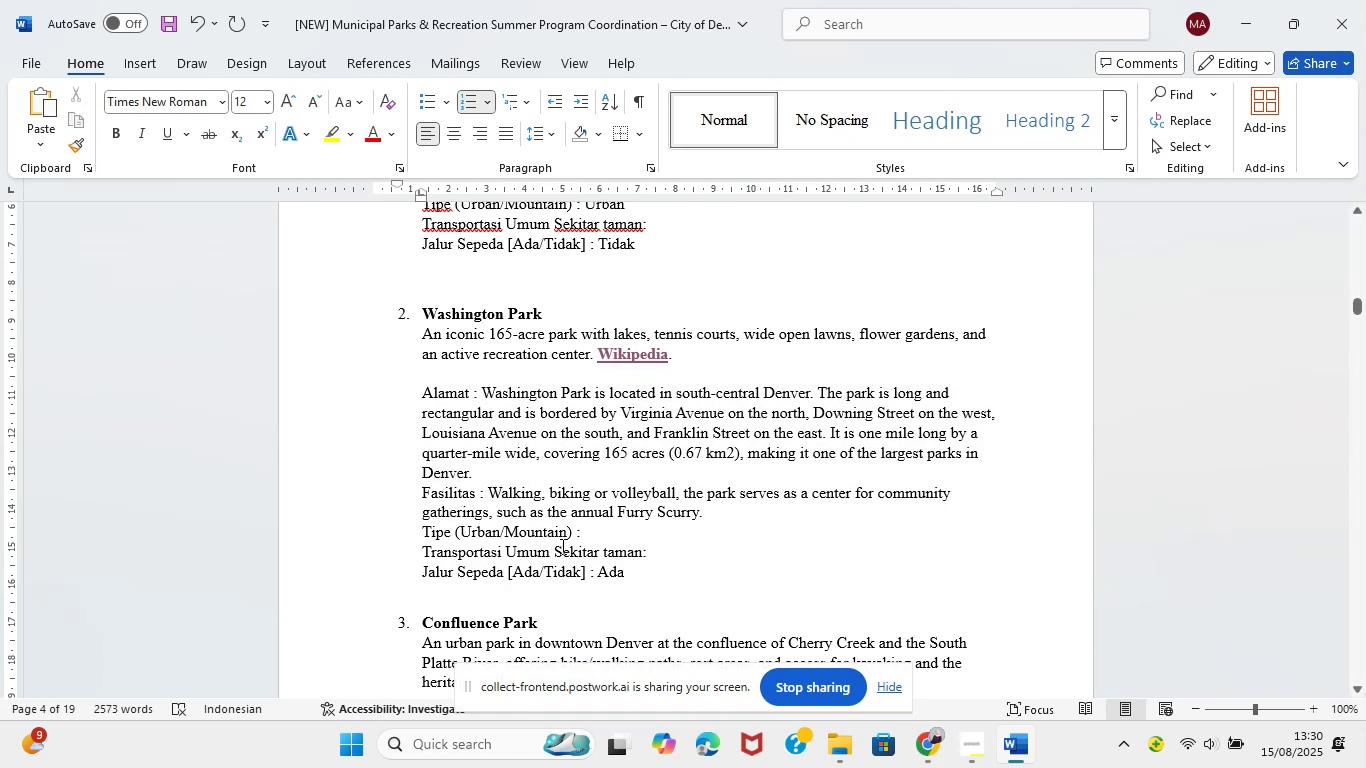 
left_click([589, 539])
 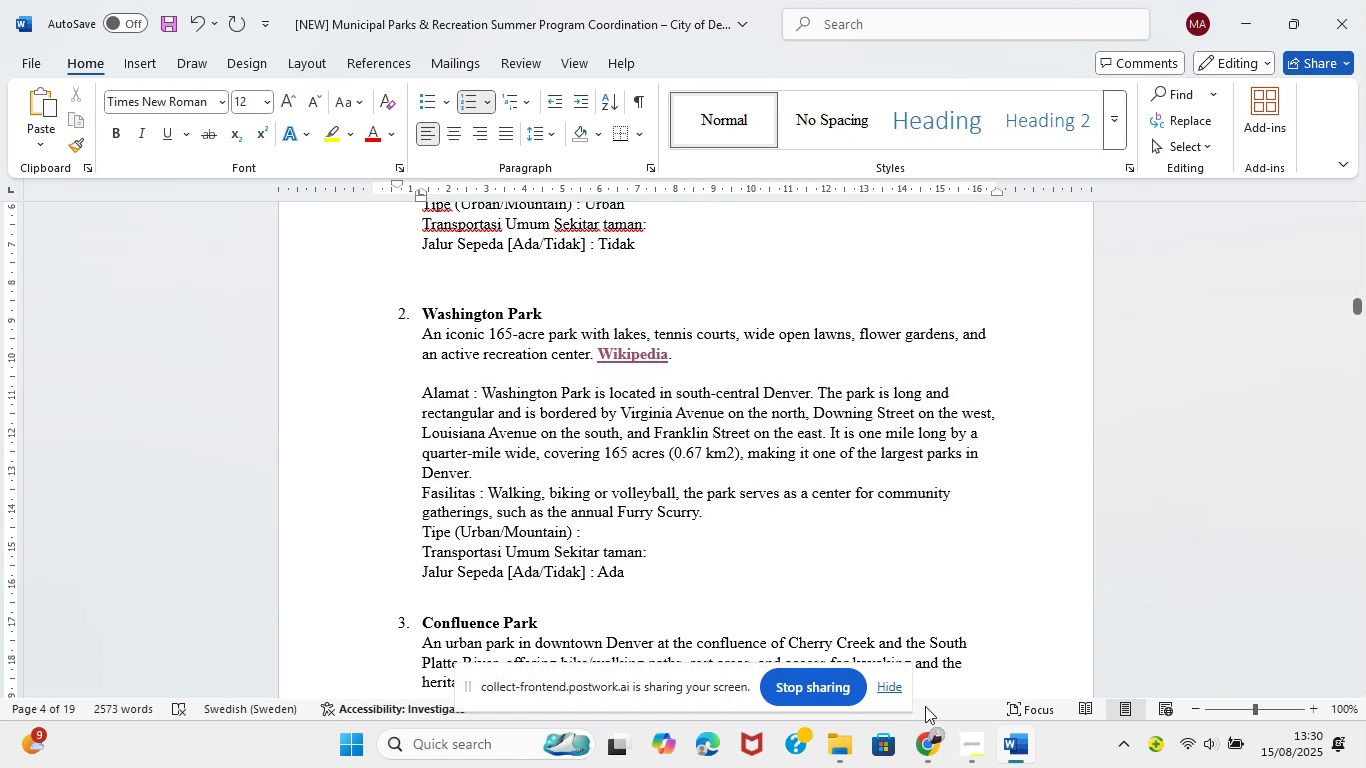 
left_click([931, 740])
 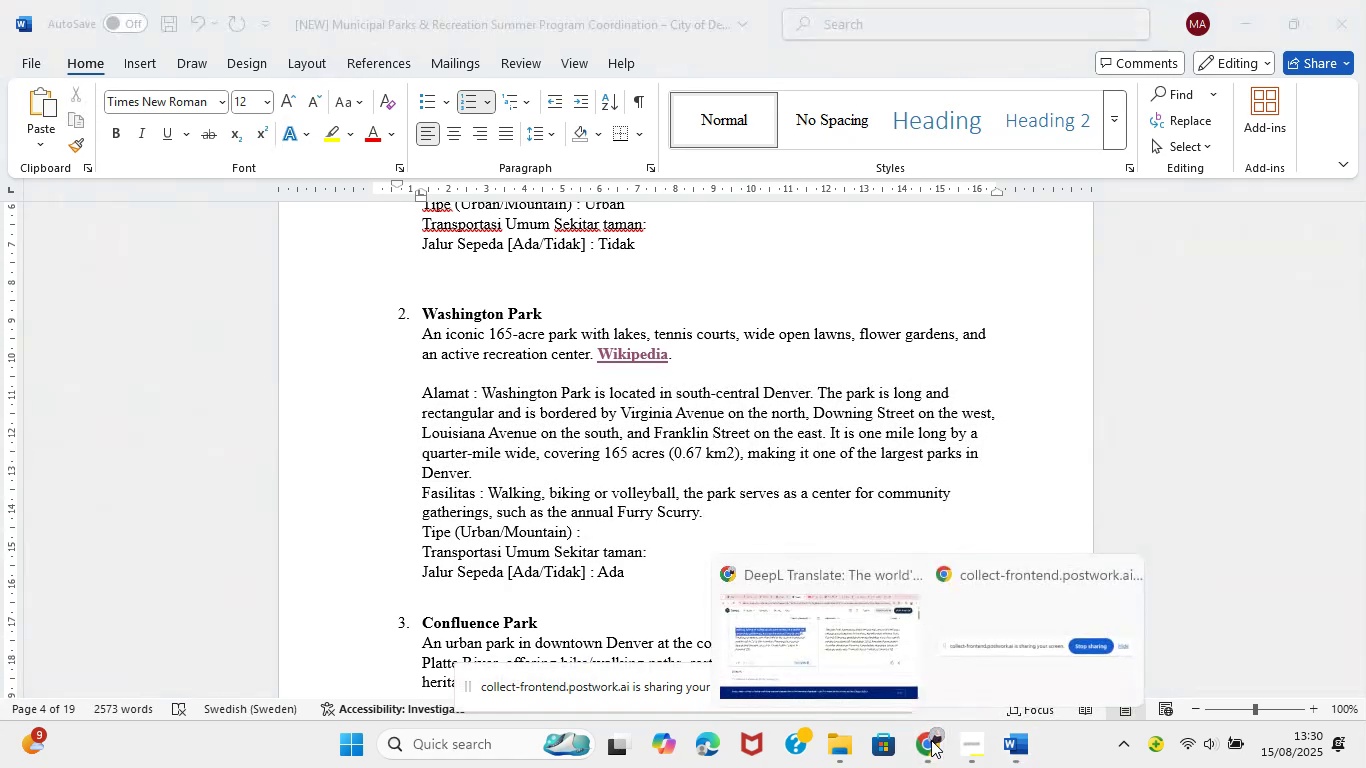 
mouse_move([805, 599])
 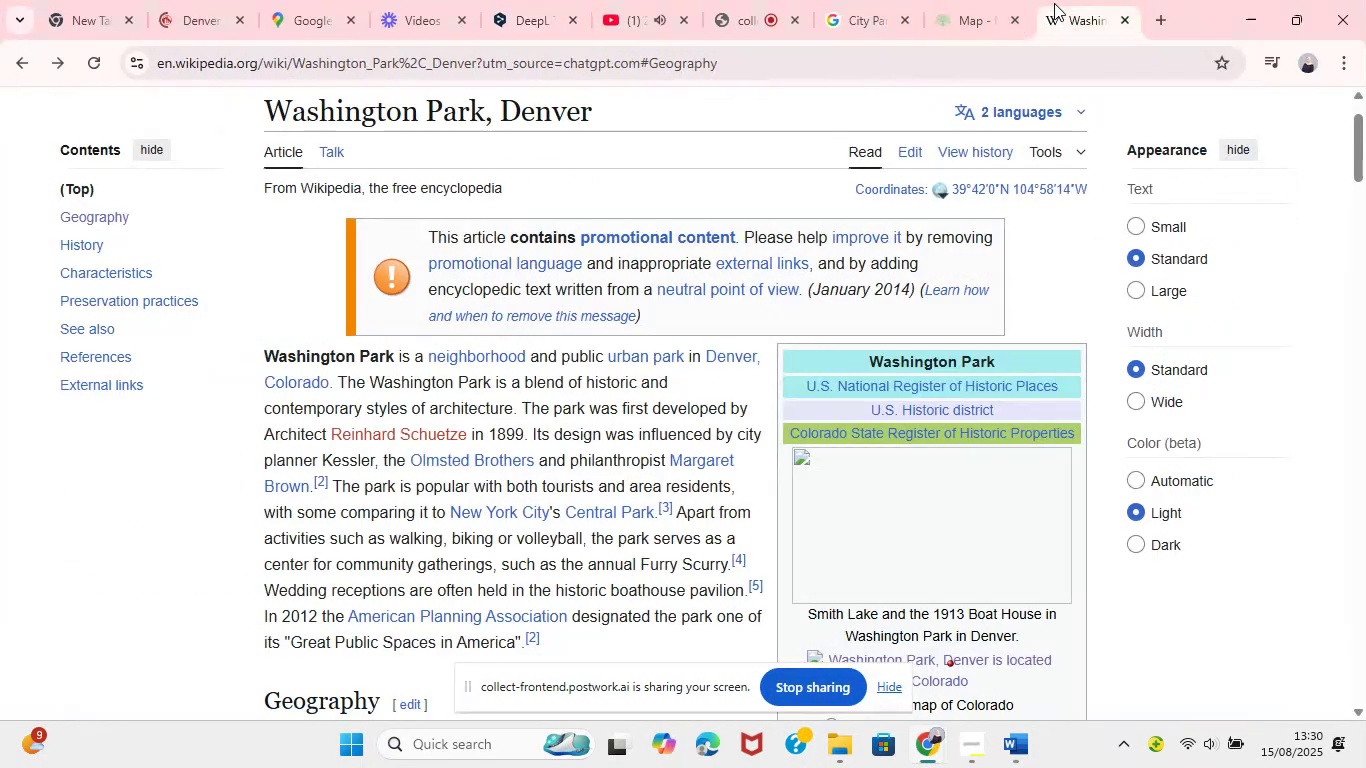 
left_click([822, 602])
 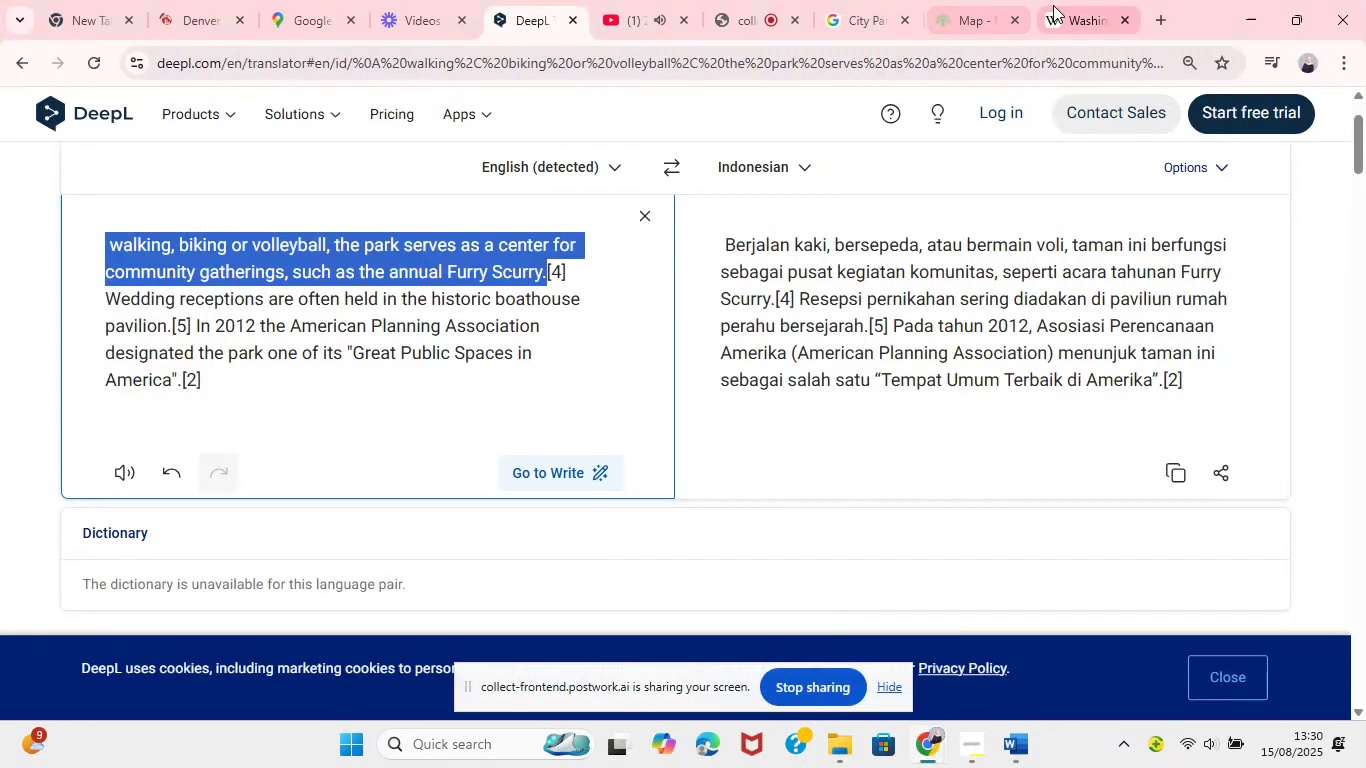 
left_click([1054, 3])
 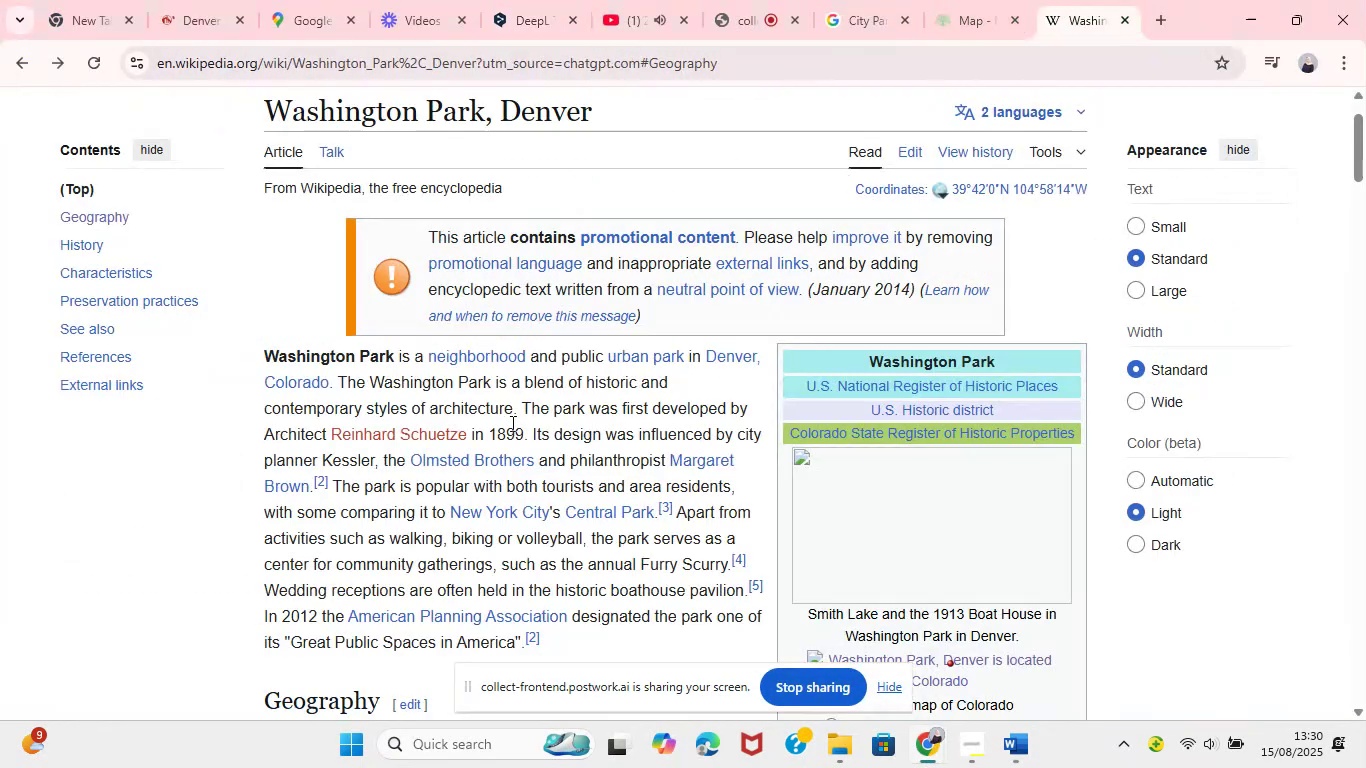 
mouse_move([453, 465])
 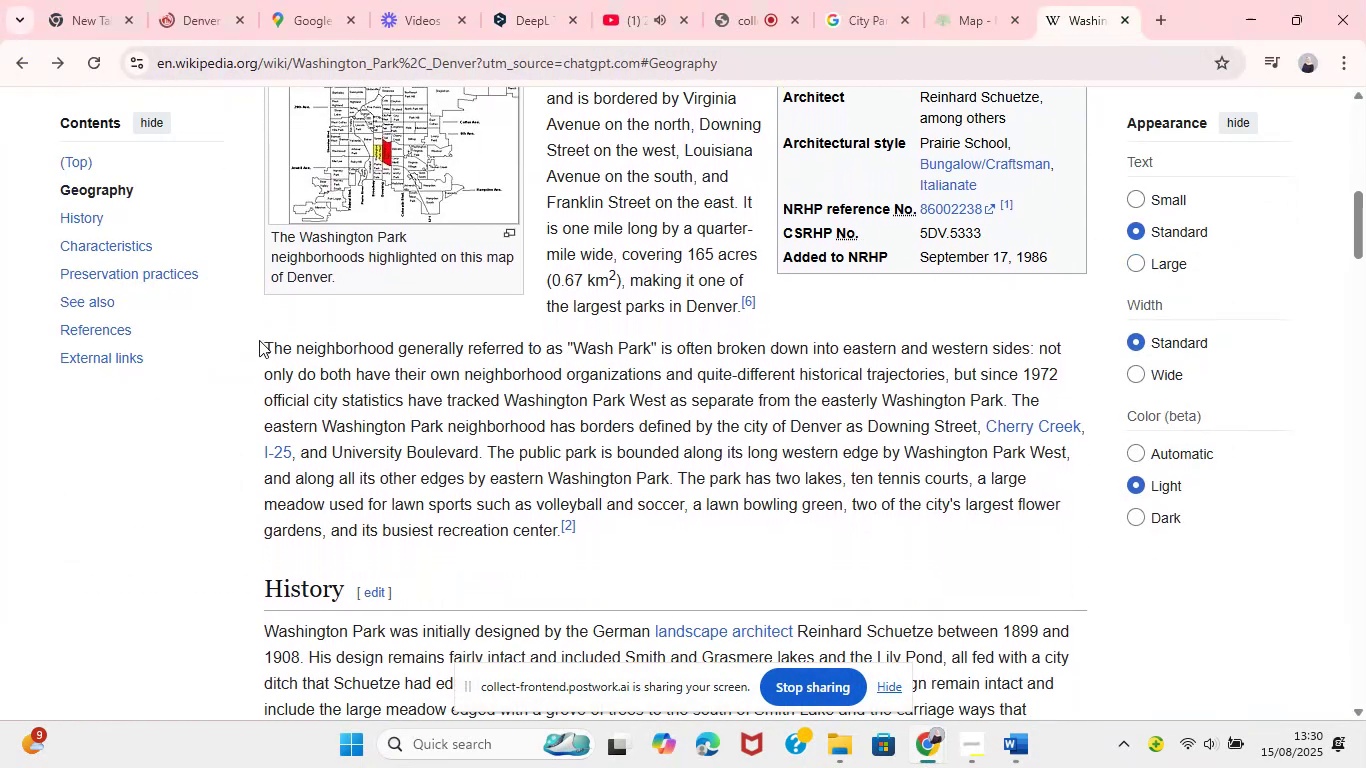 
left_click_drag(start_coordinate=[259, 340], to_coordinate=[665, 528])
 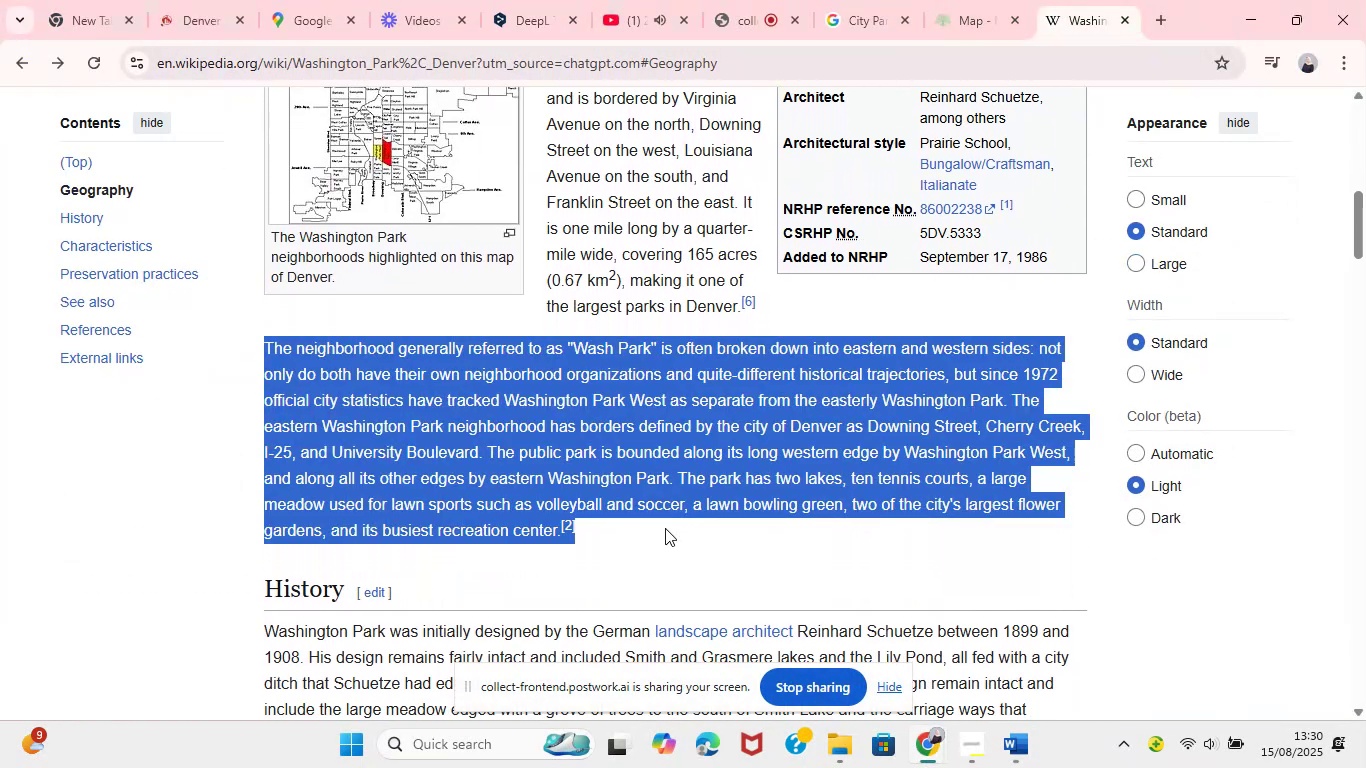 
key(Control+C)
 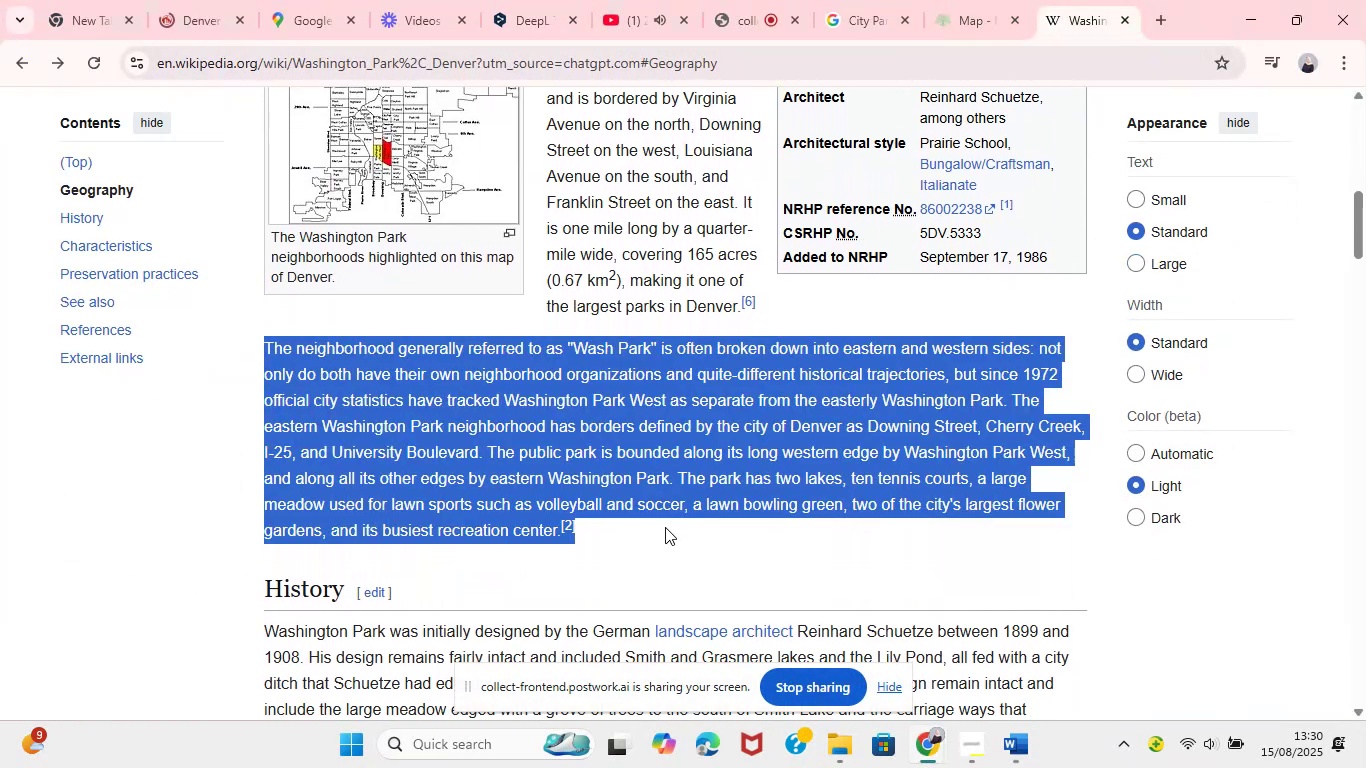 
key(Control+C)
 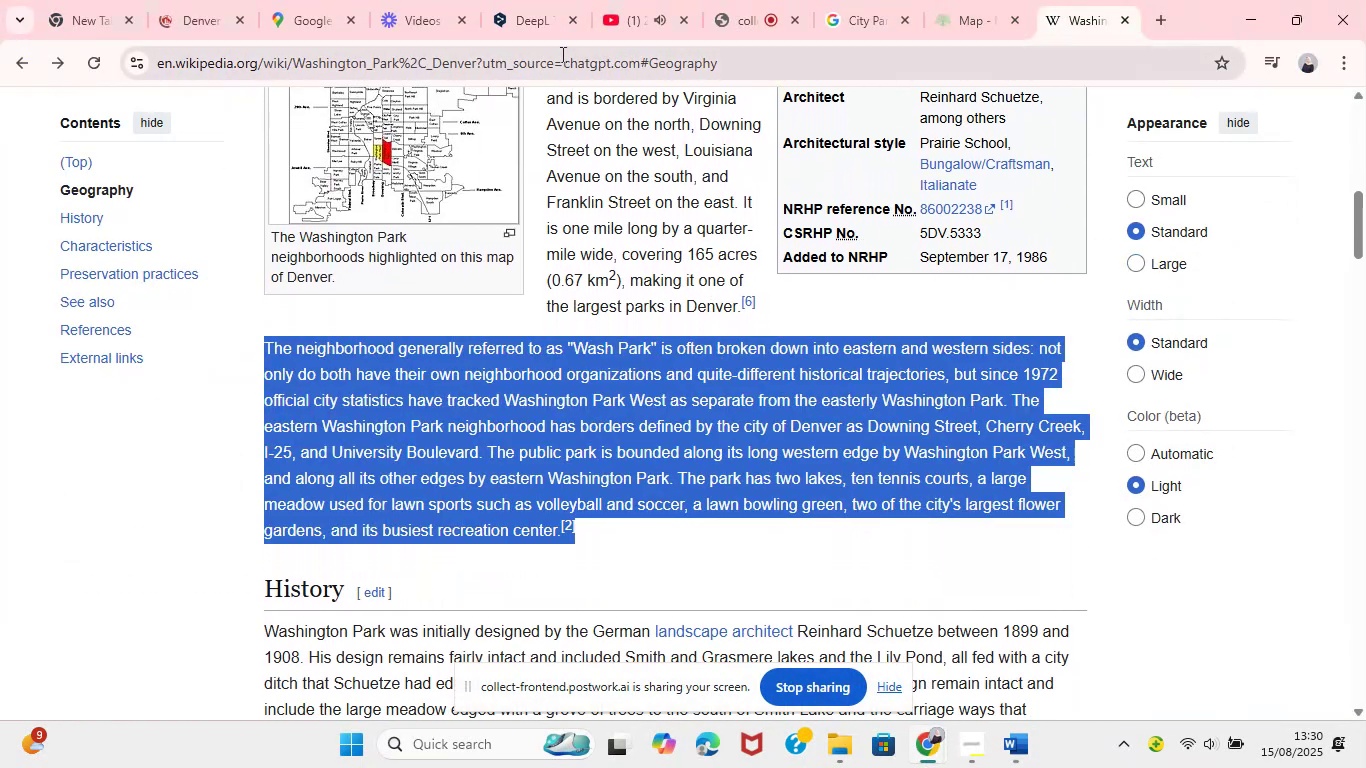 
left_click([546, 10])
 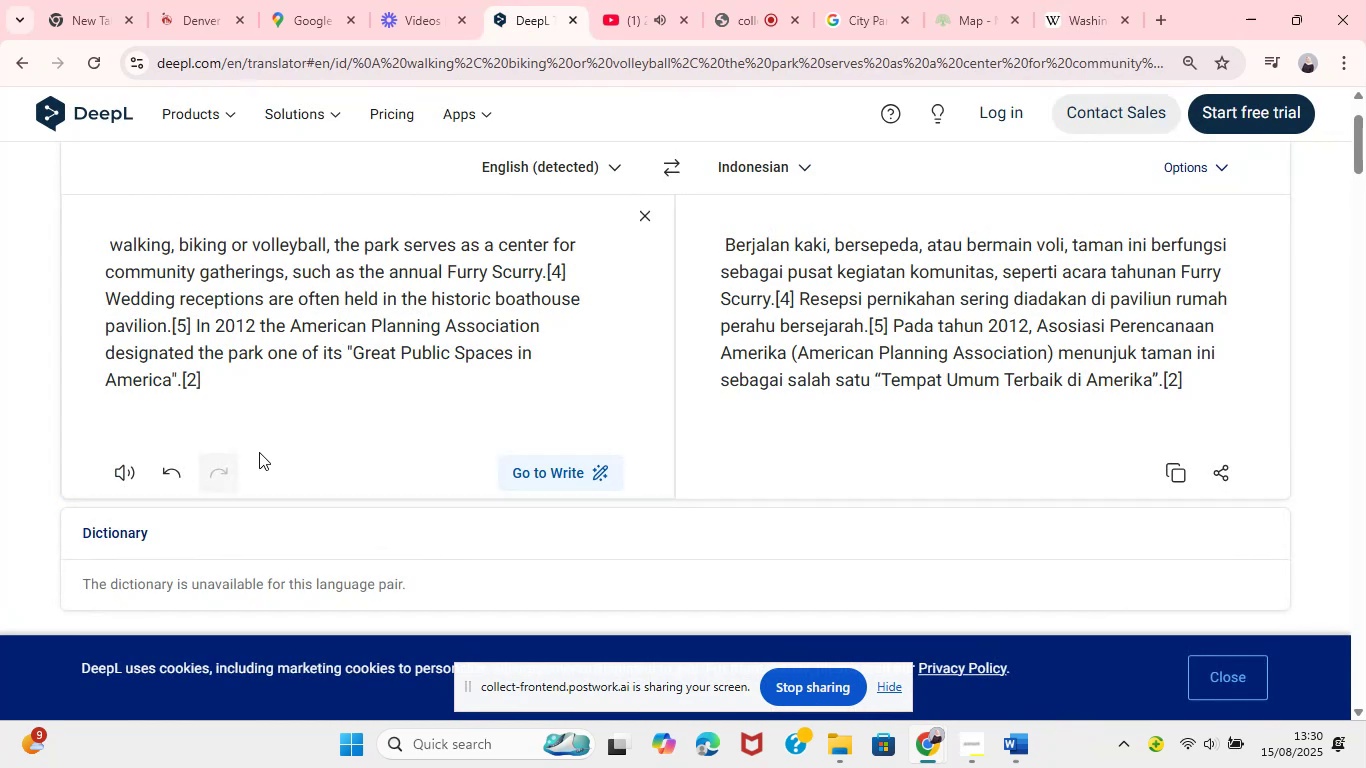 
left_click([260, 453])
 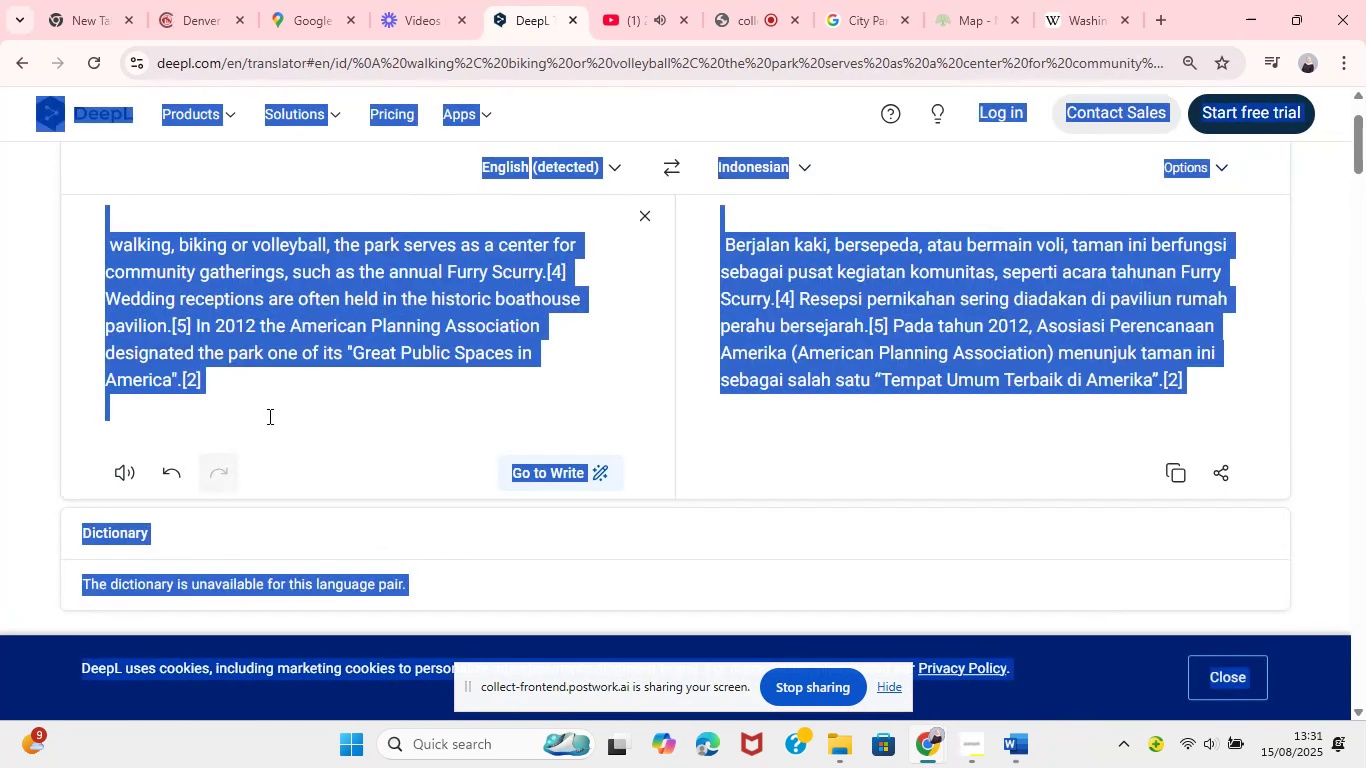 
key(Control+A)
 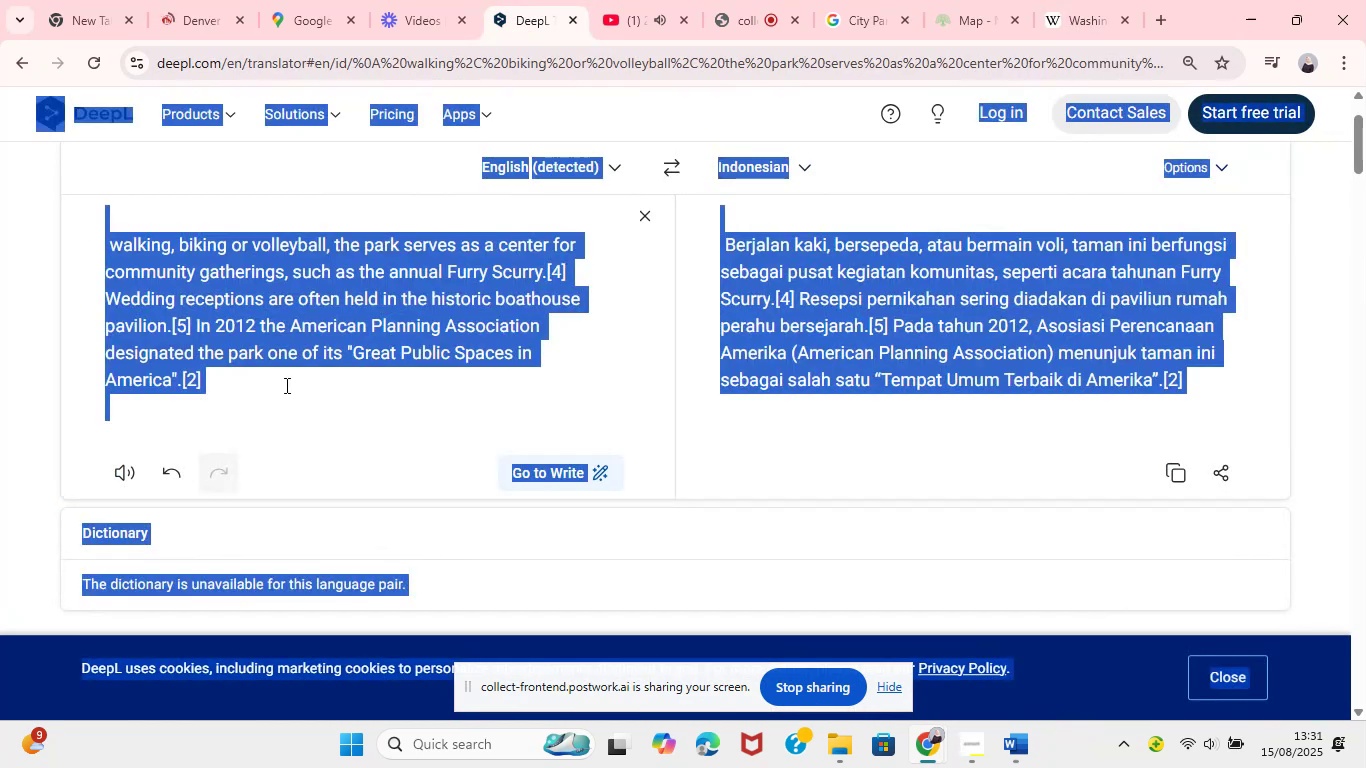 
key(Control+ControlLeft)
 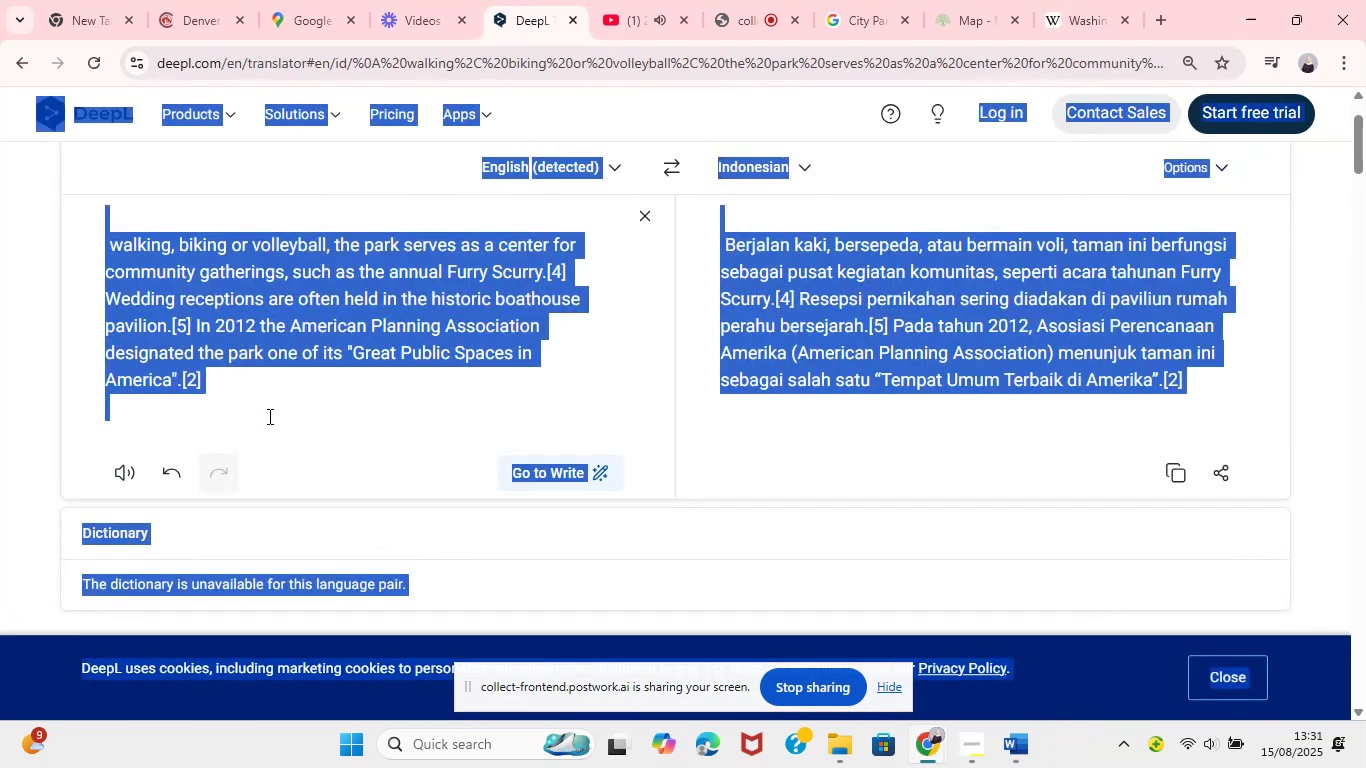 
left_click([285, 385])
 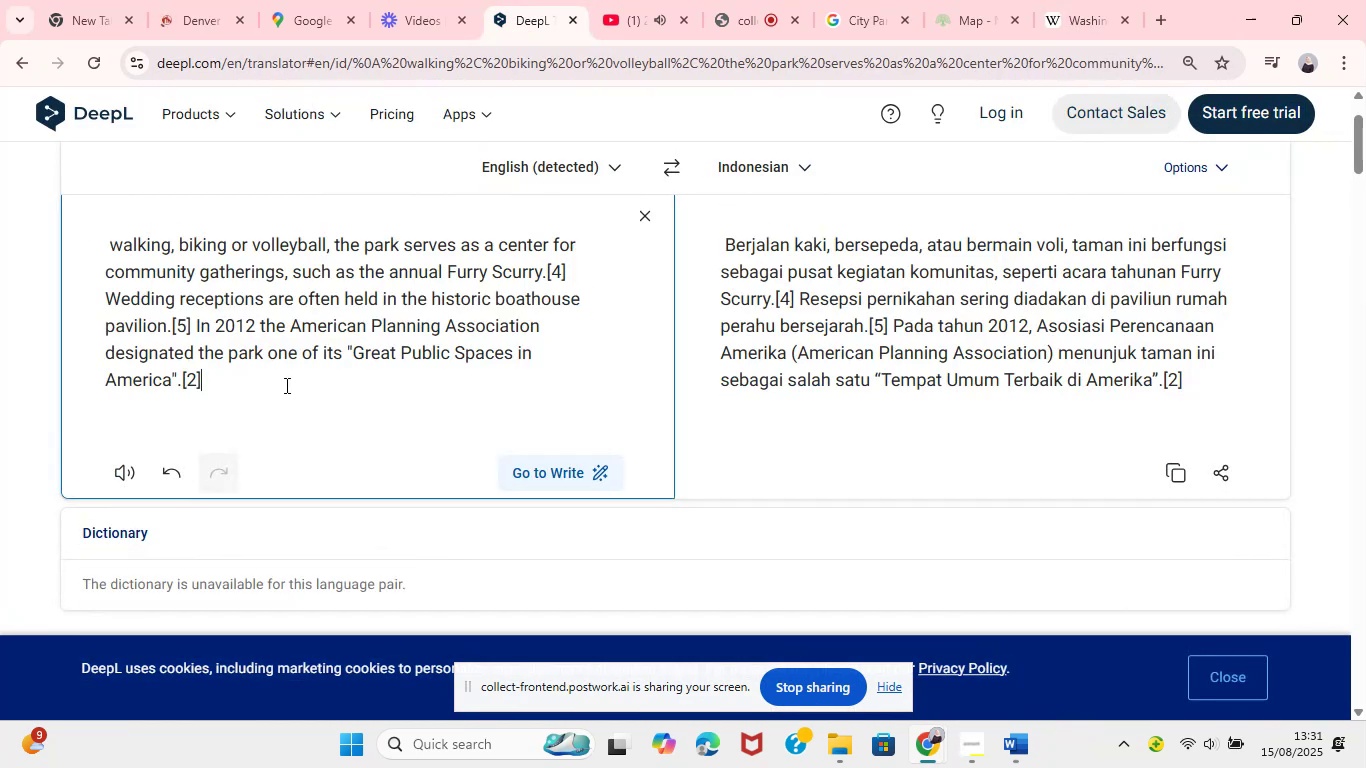 
key(Control+A)
 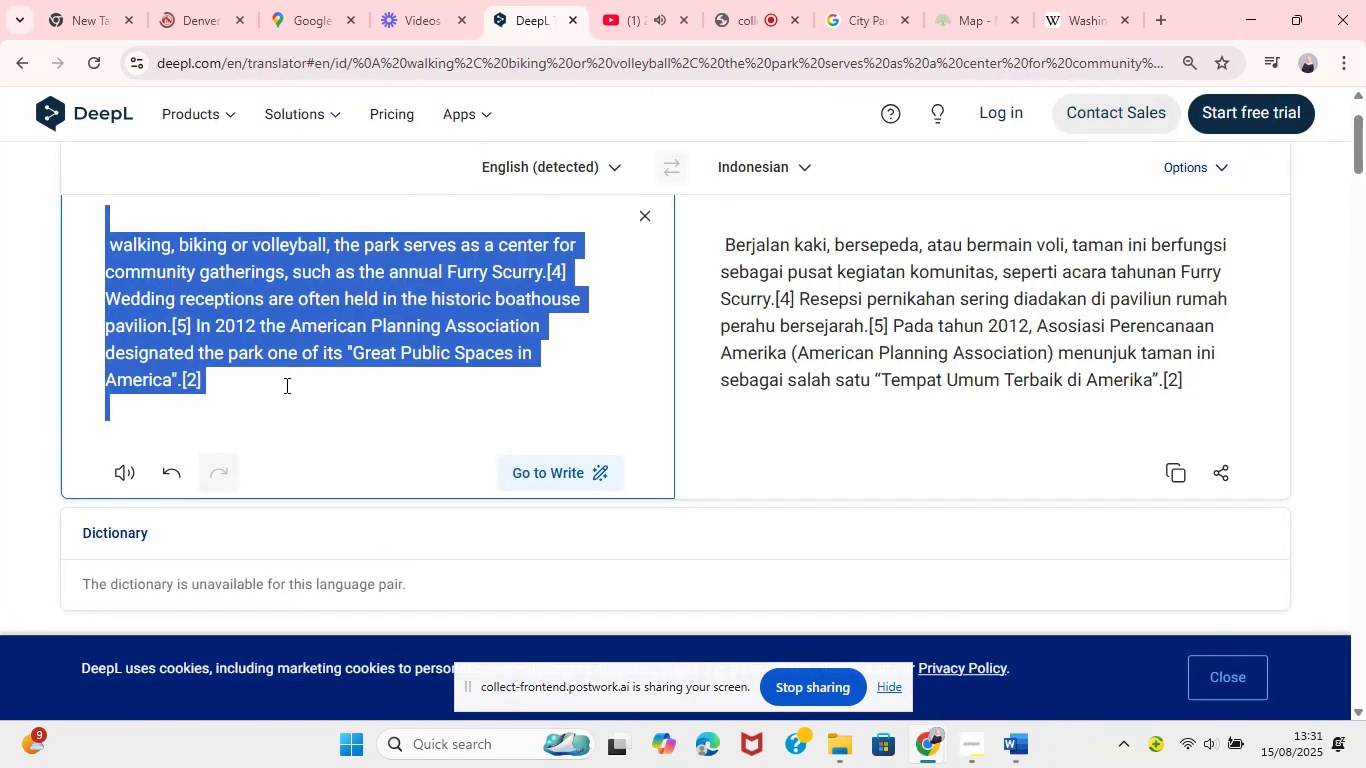 
wait(41.76)
 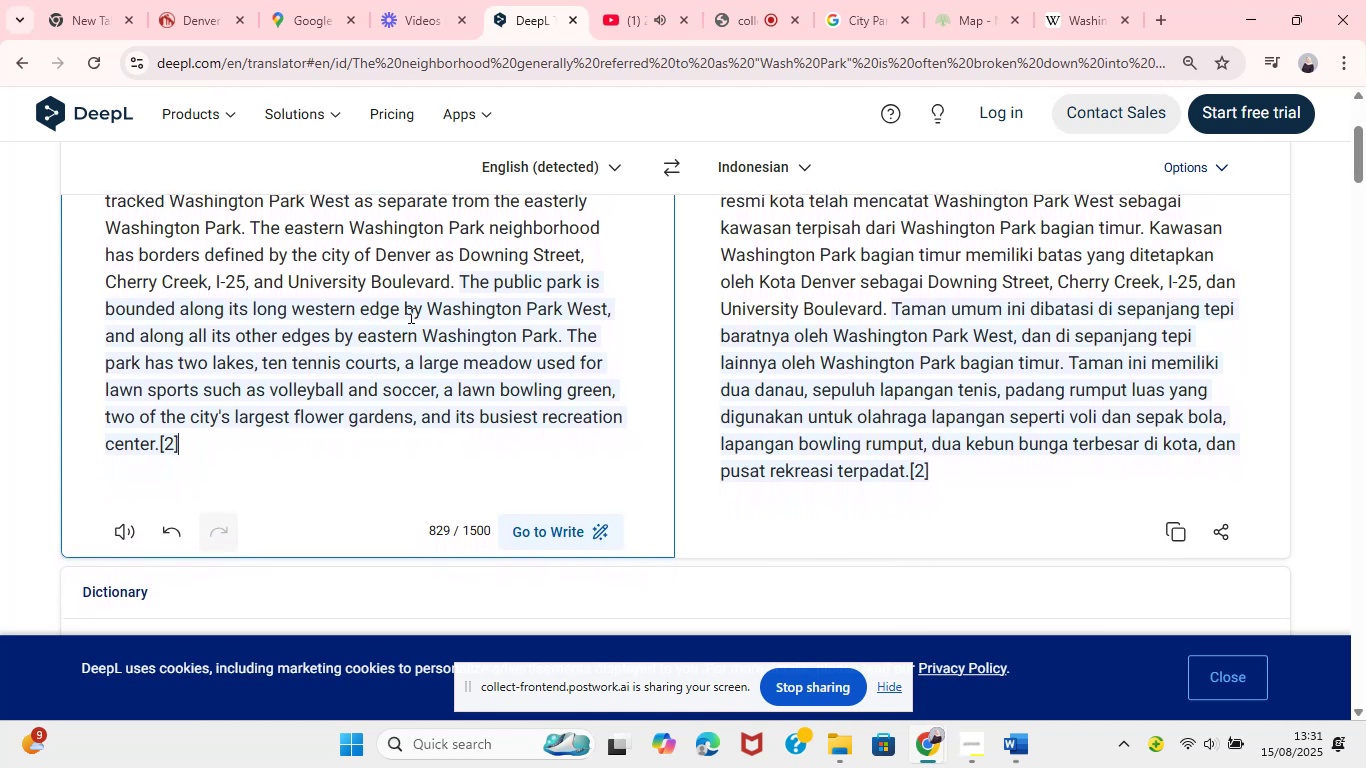 
left_click_drag(start_coordinate=[564, 334], to_coordinate=[157, 452])
 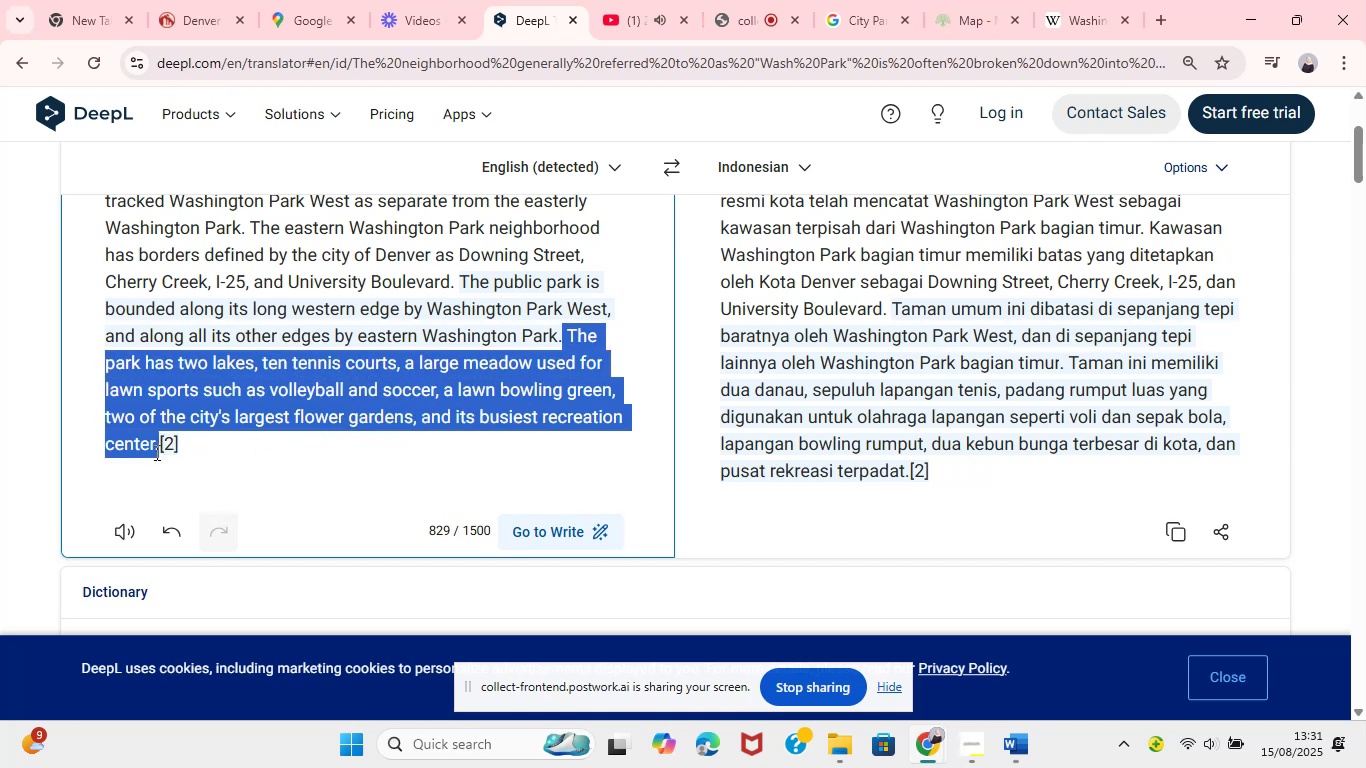 
key(Control+C)
 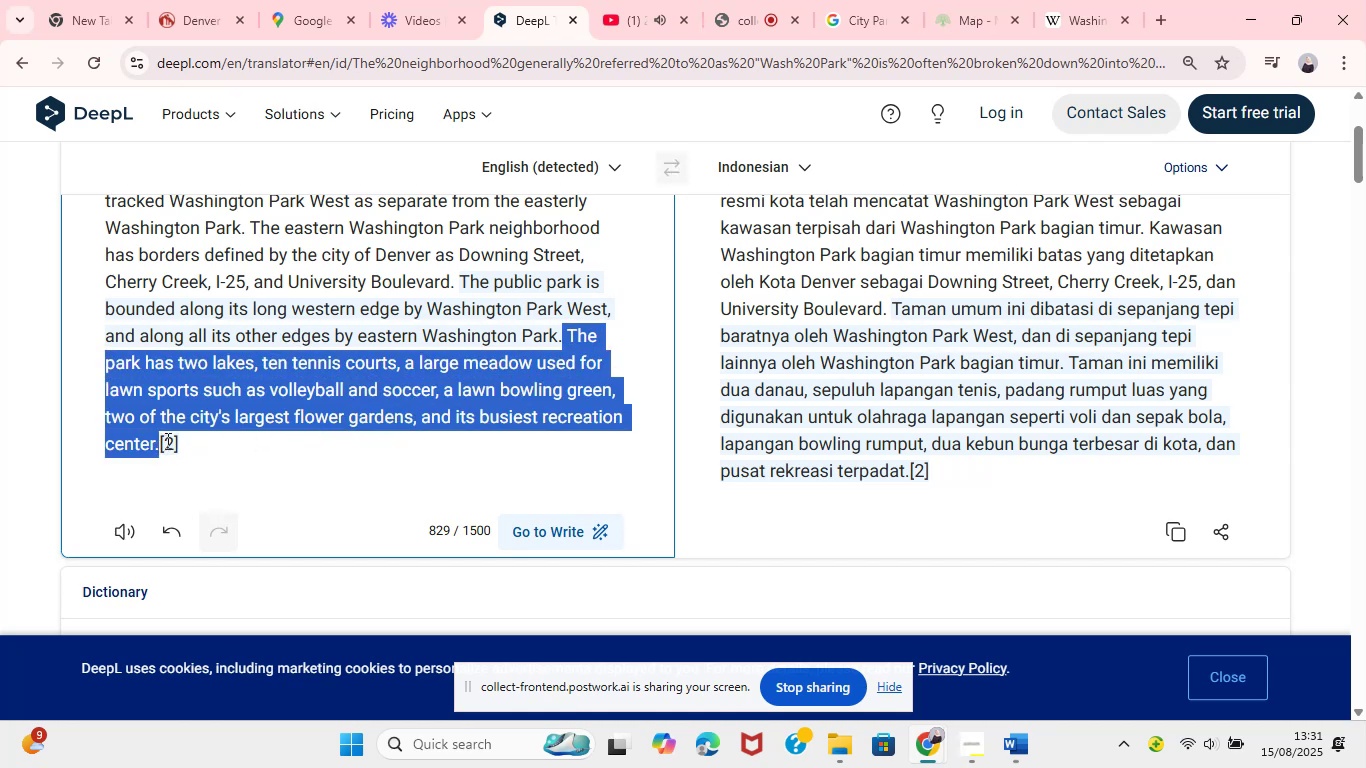 
key(Control+C)
 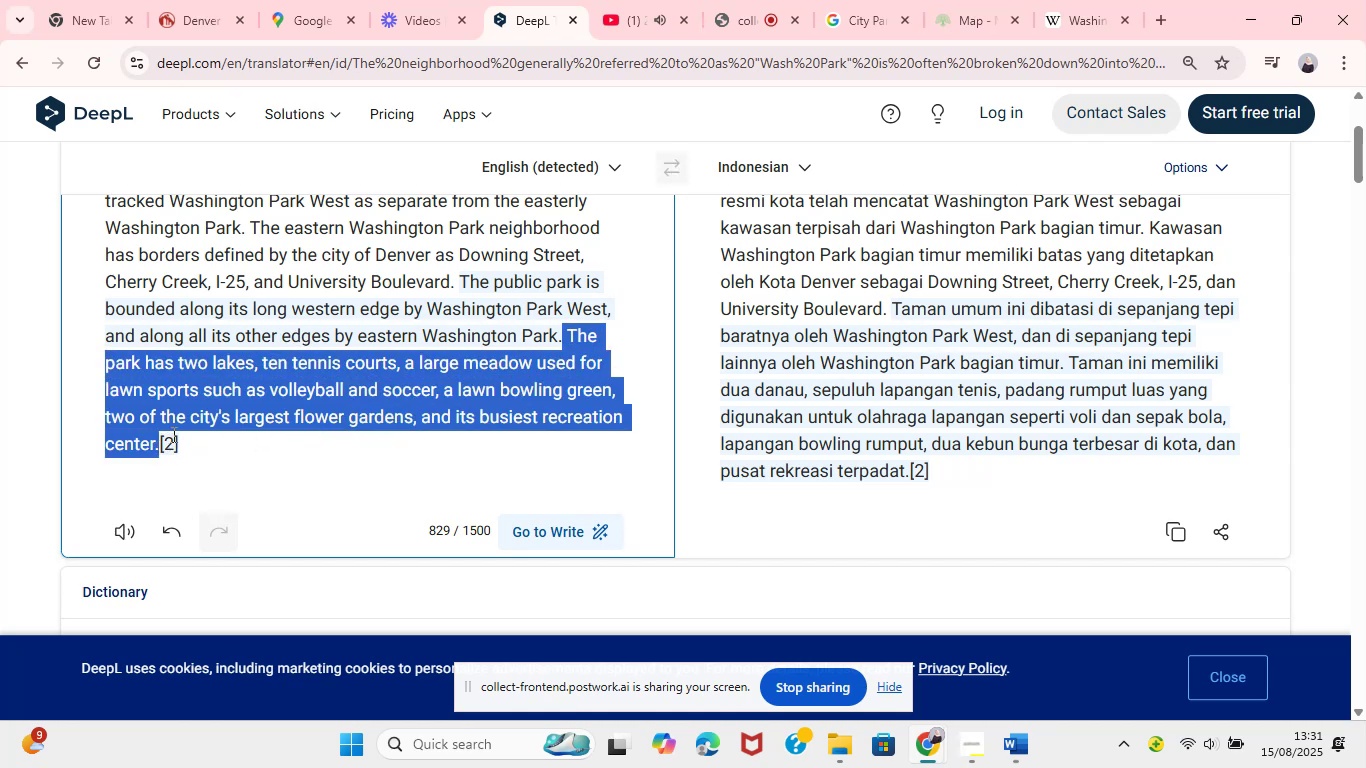 
key(Control+C)
 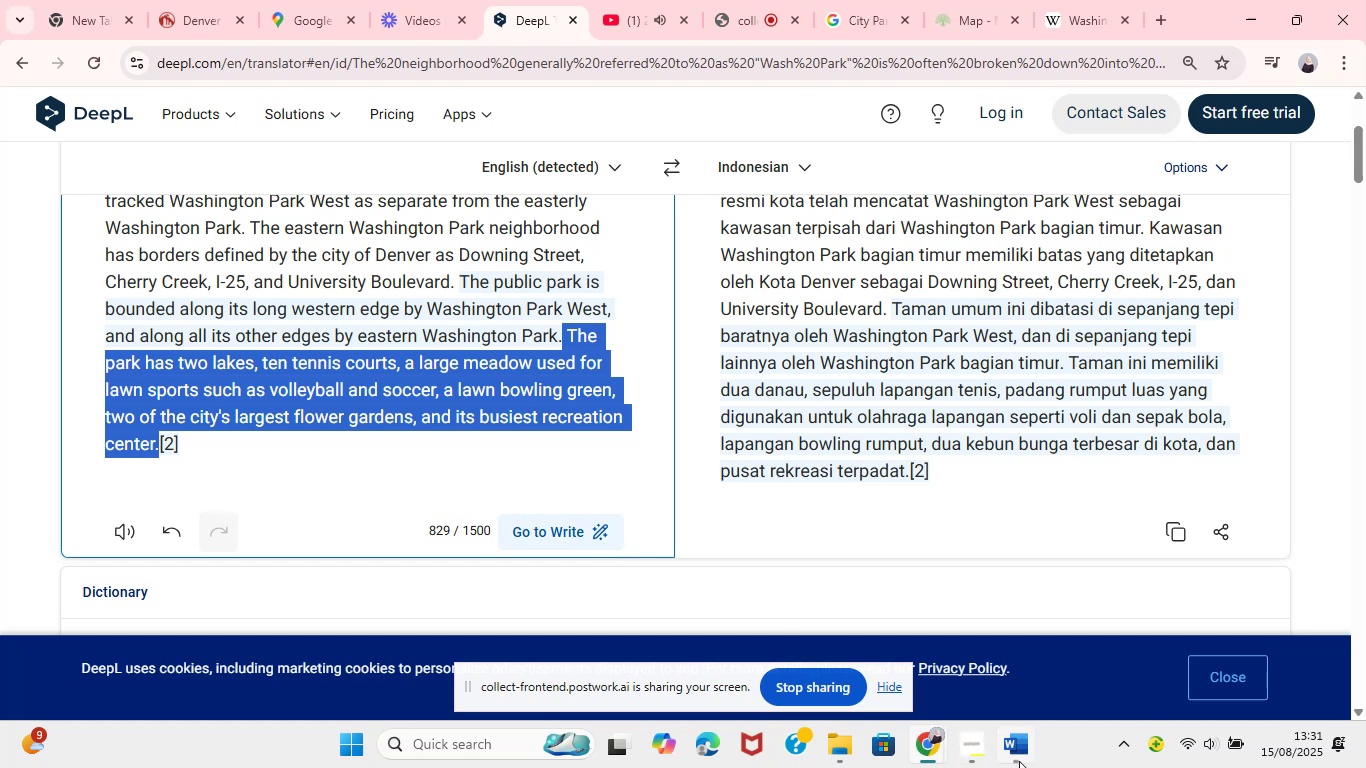 
left_click([1019, 761])
 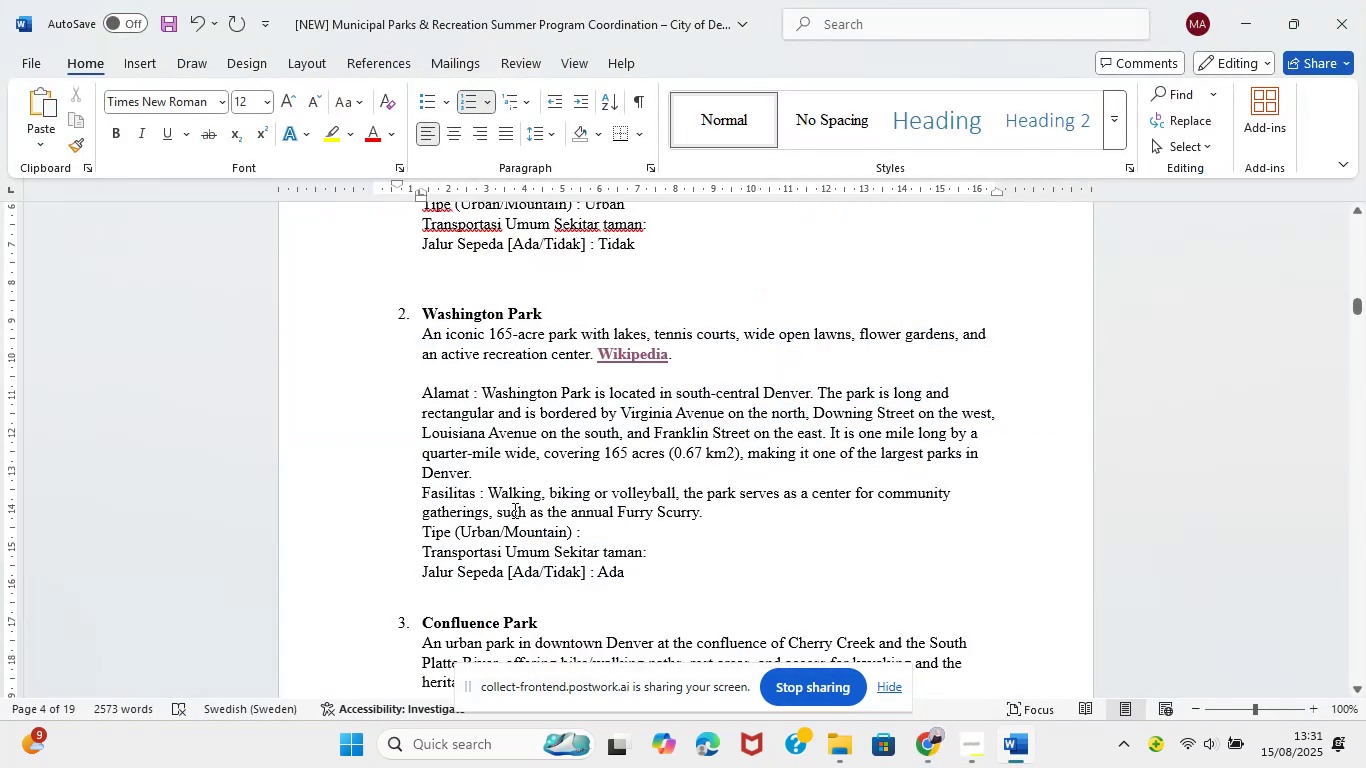 
left_click_drag(start_coordinate=[490, 496], to_coordinate=[713, 515])
 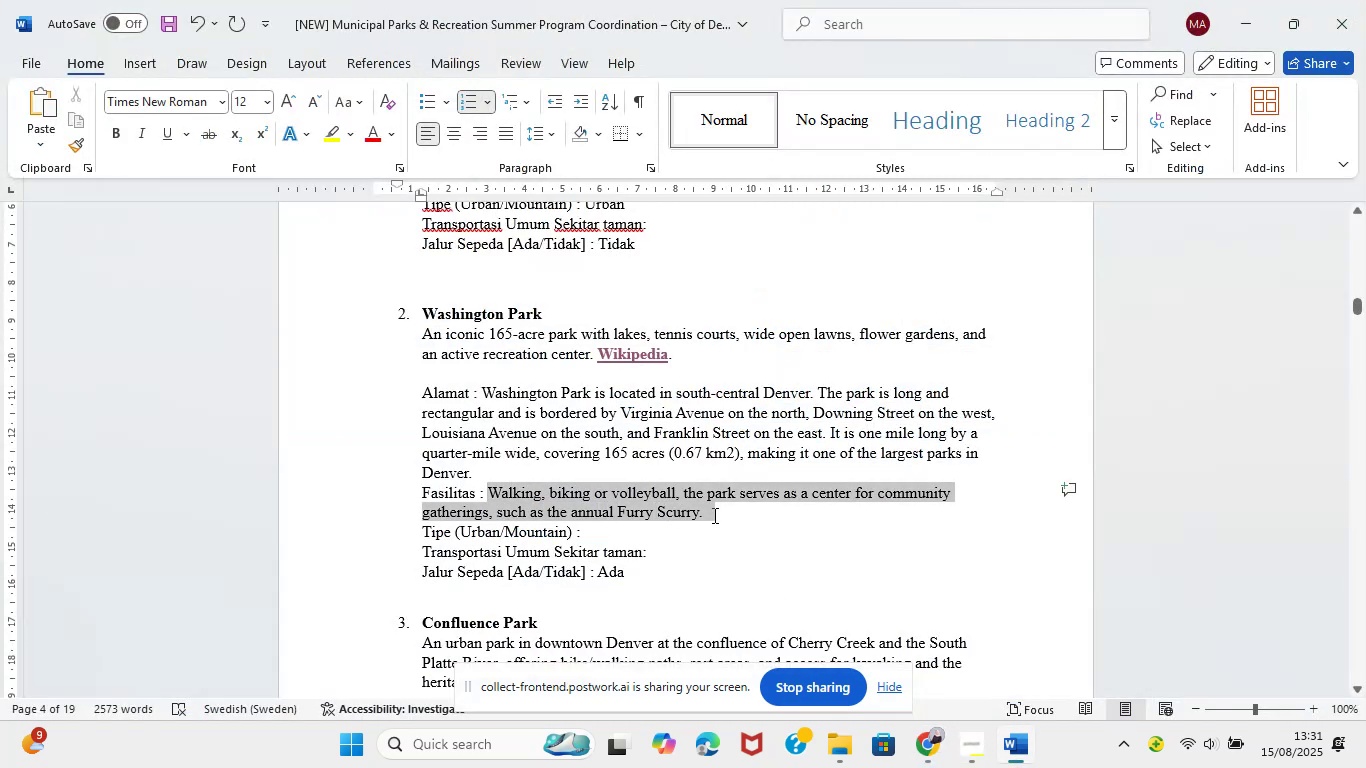 
key(Control+V)
 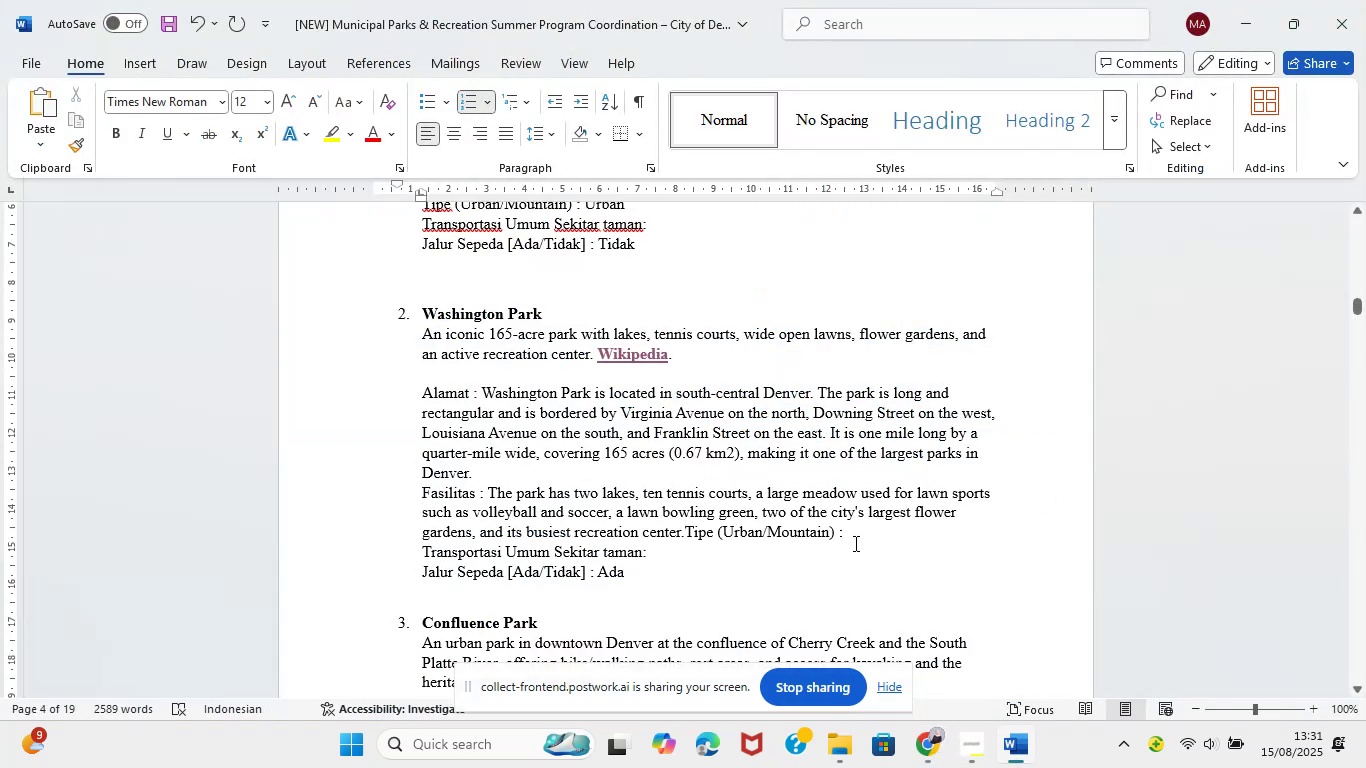 
key(Shift+Enter)
 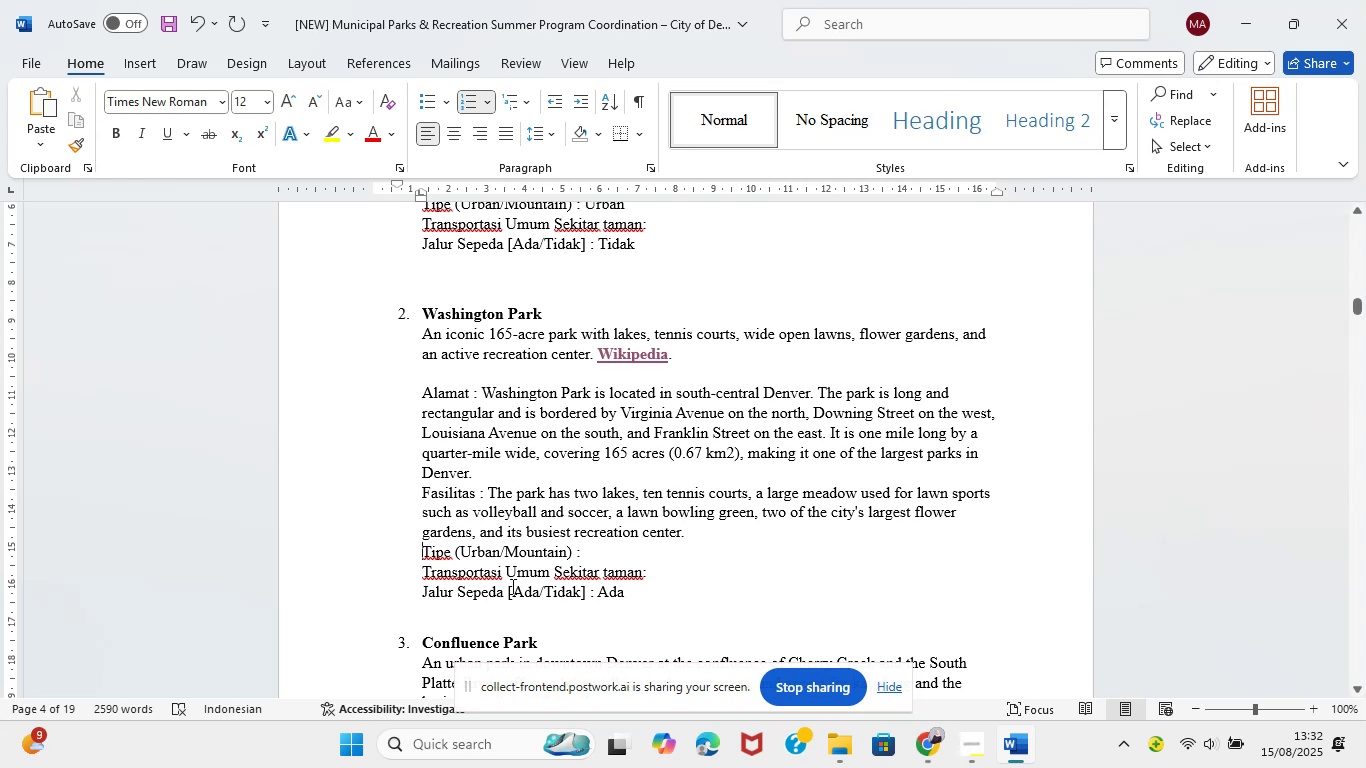 
wait(6.46)
 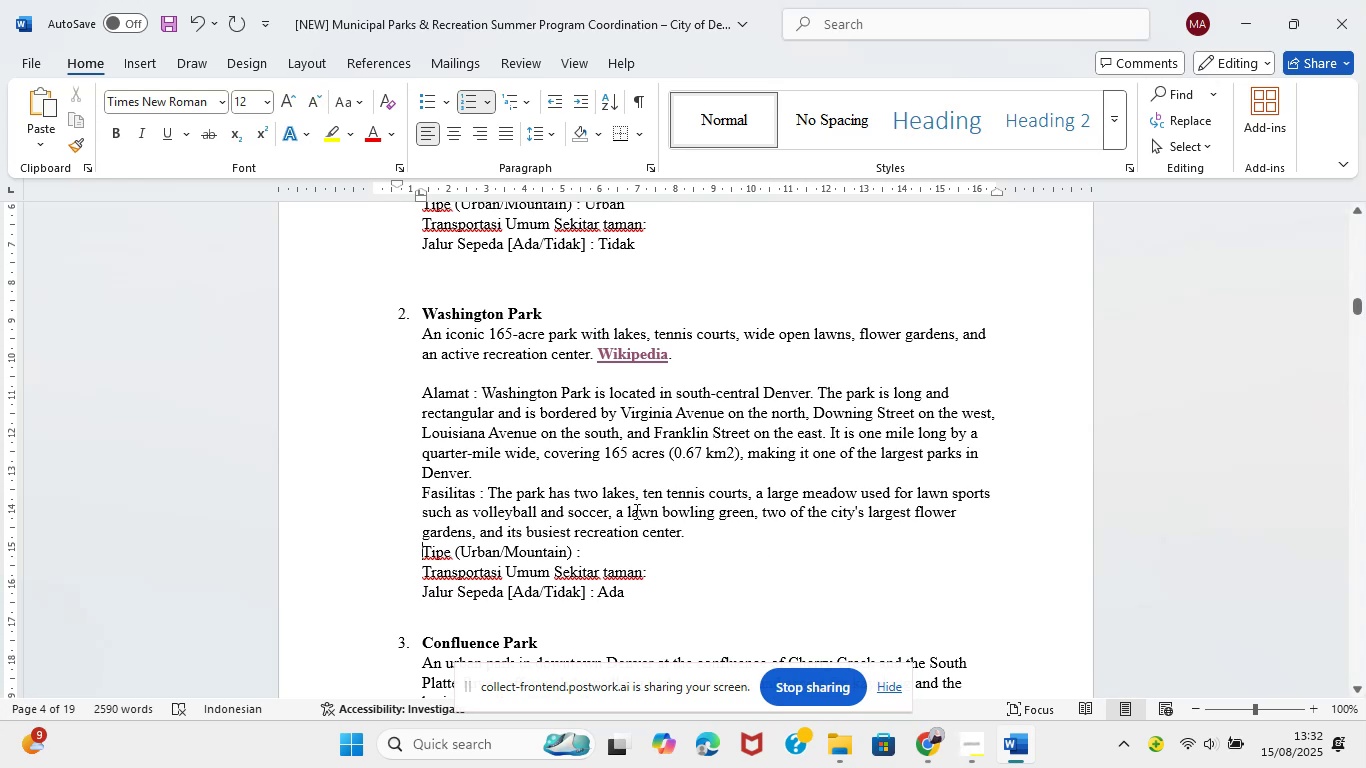 
key(Shift+Enter)
 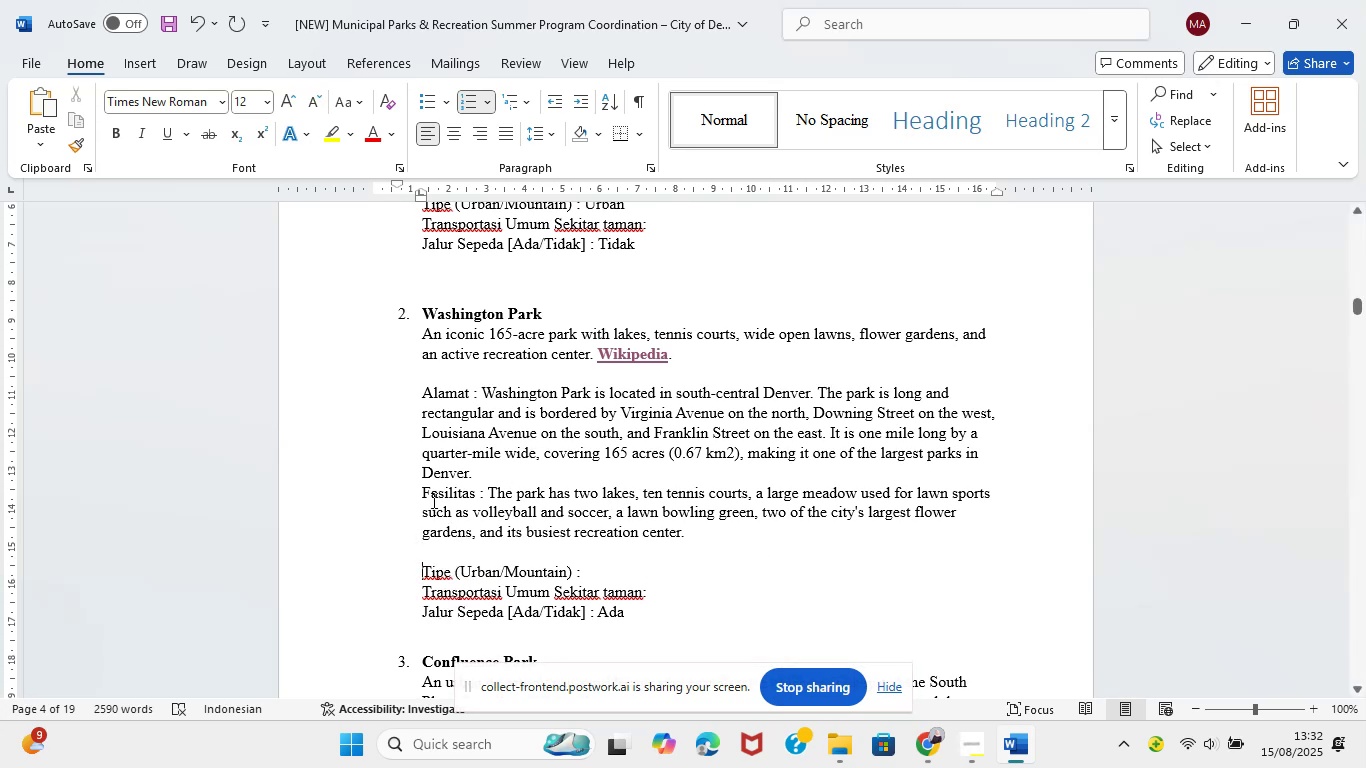 
left_click([420, 492])
 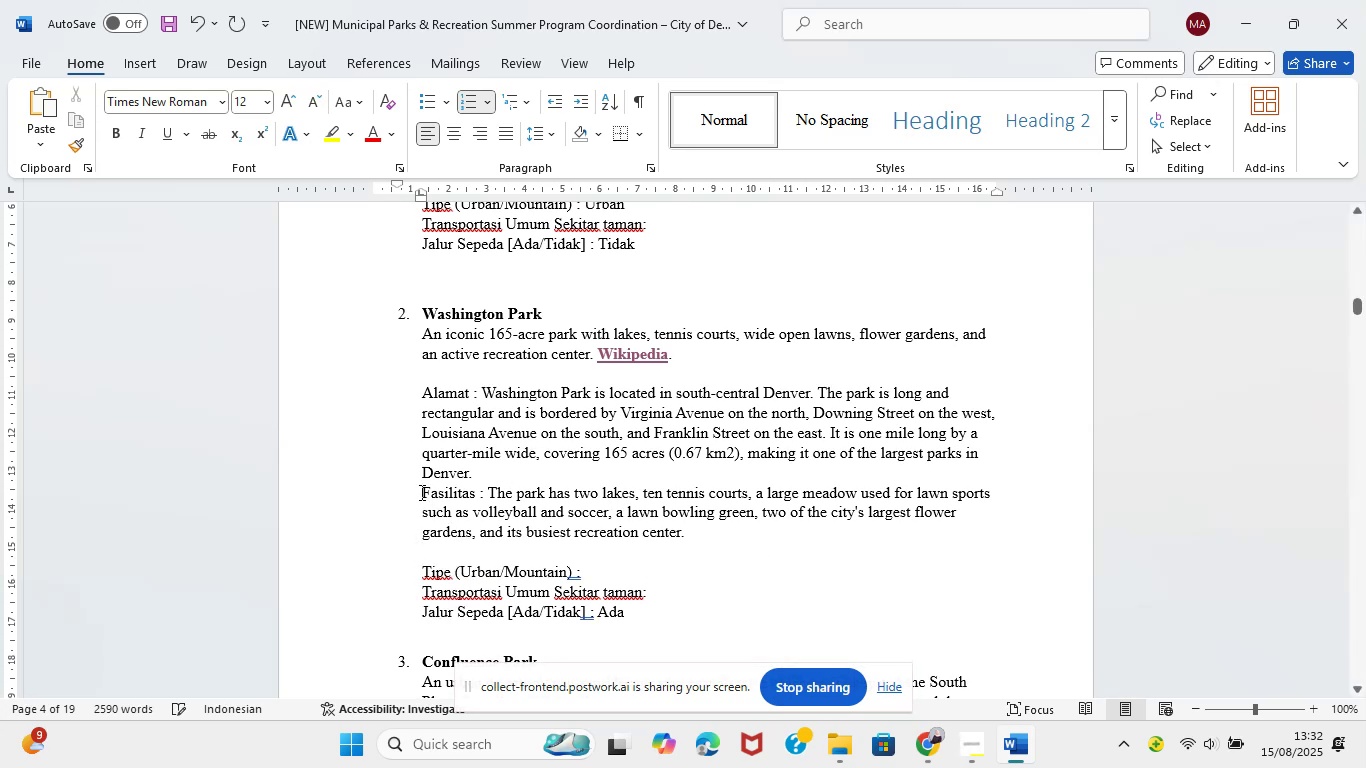 
key(Shift+Enter)
 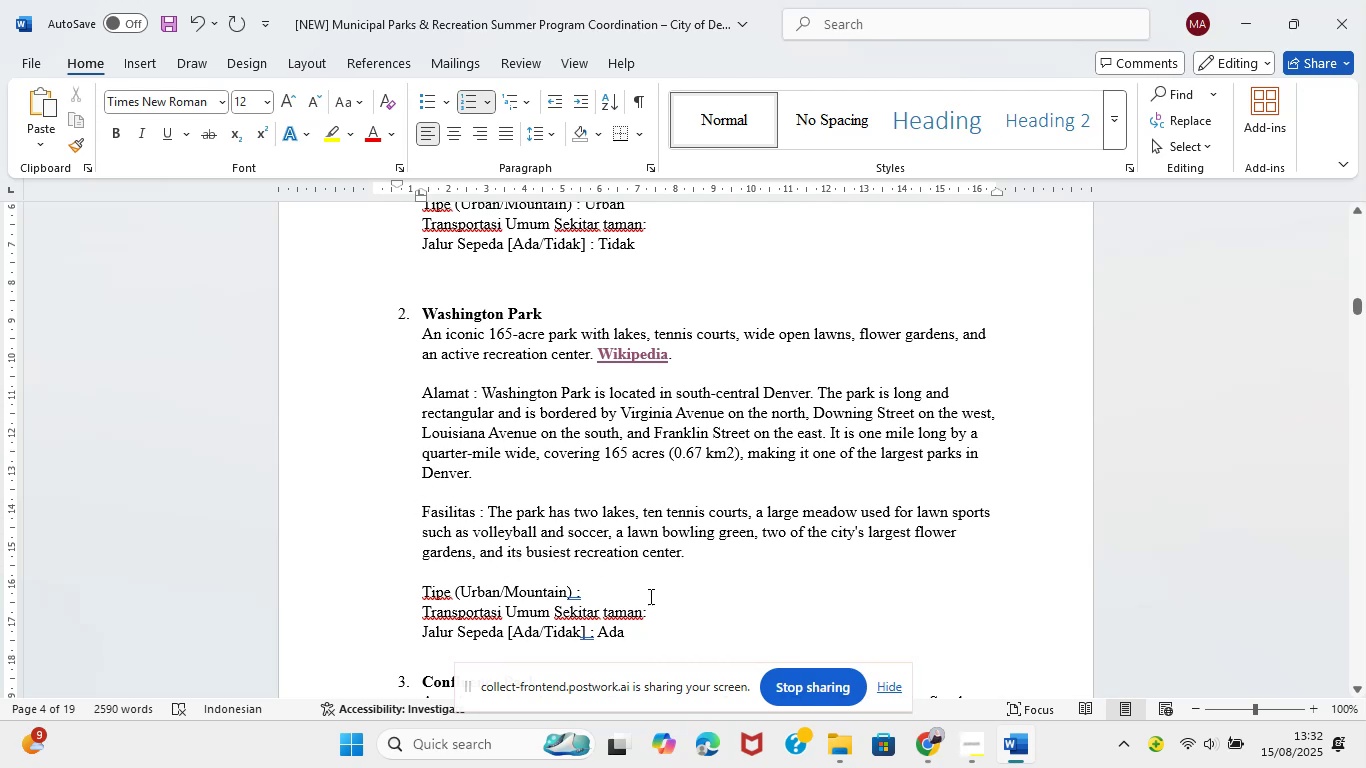 
wait(7.28)
 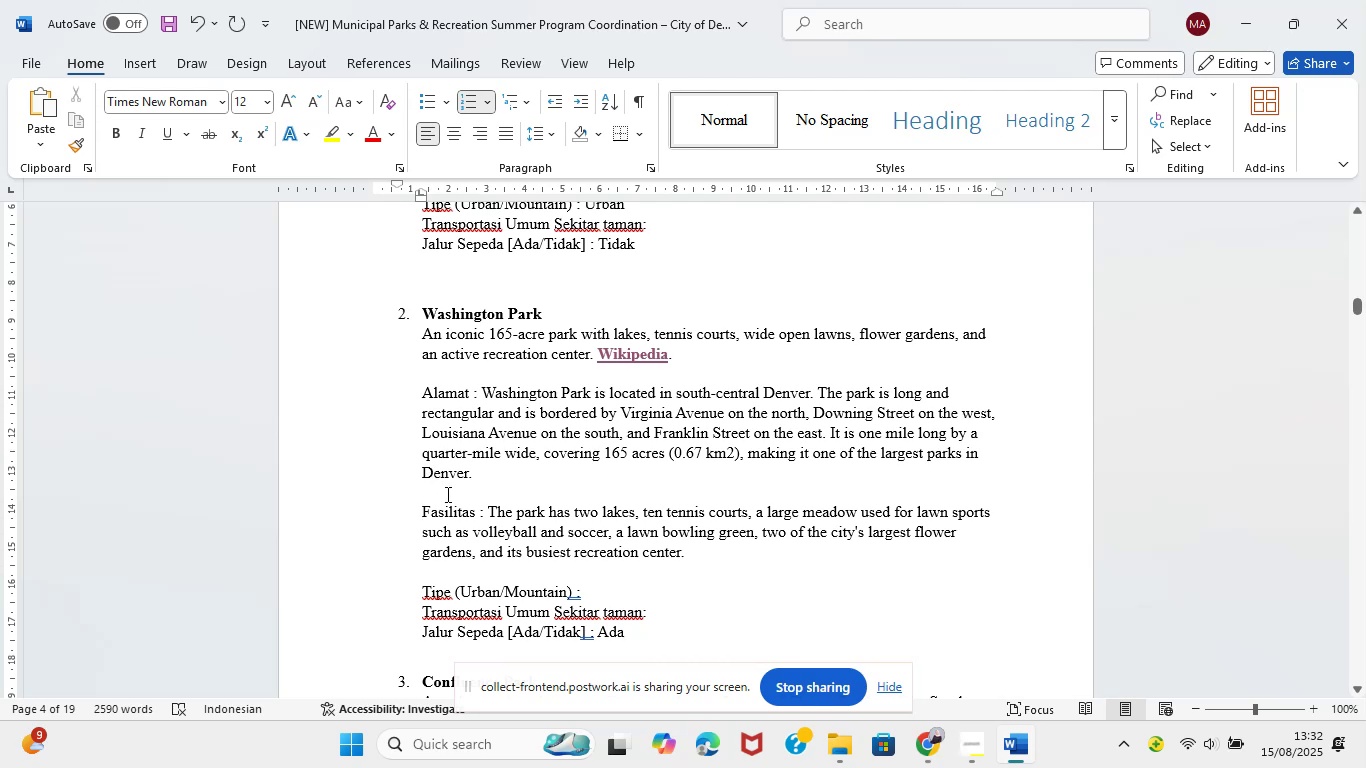 
left_click([922, 751])
 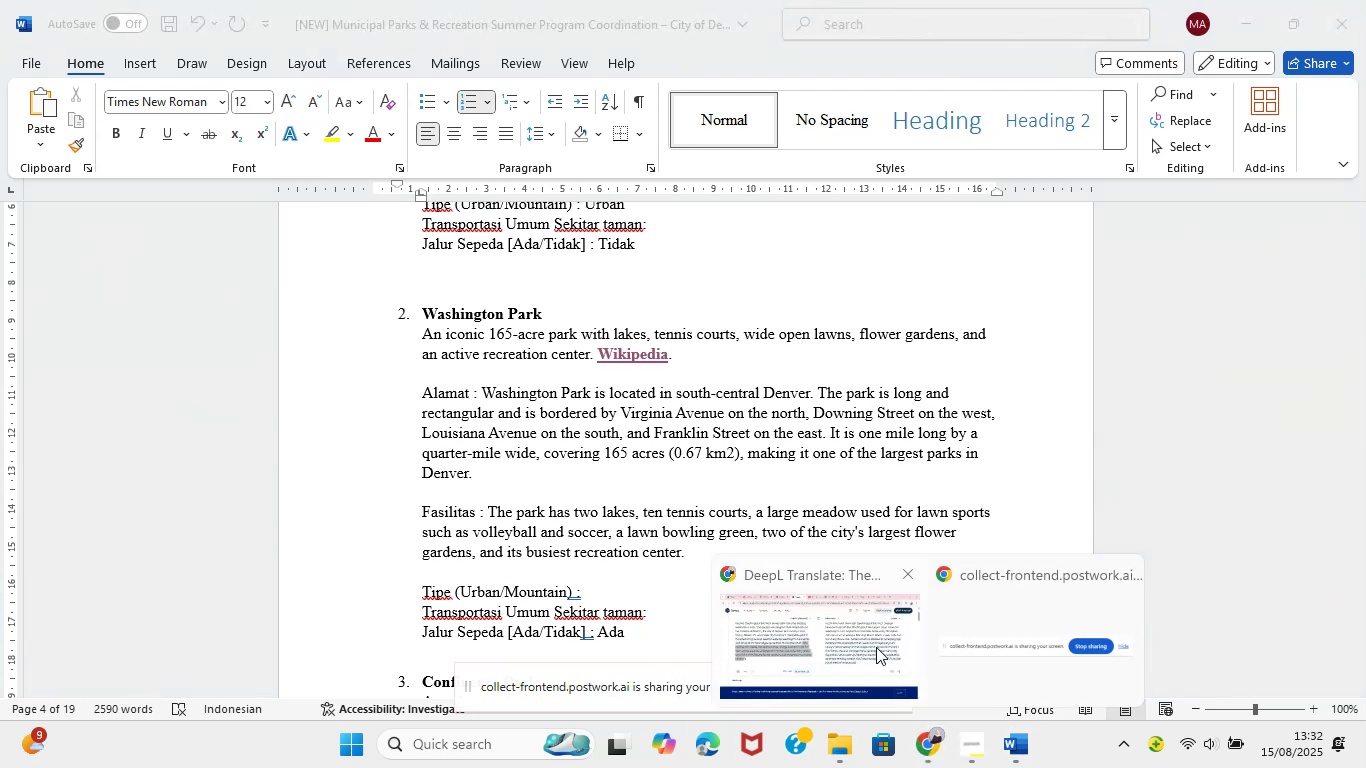 
left_click([861, 618])
 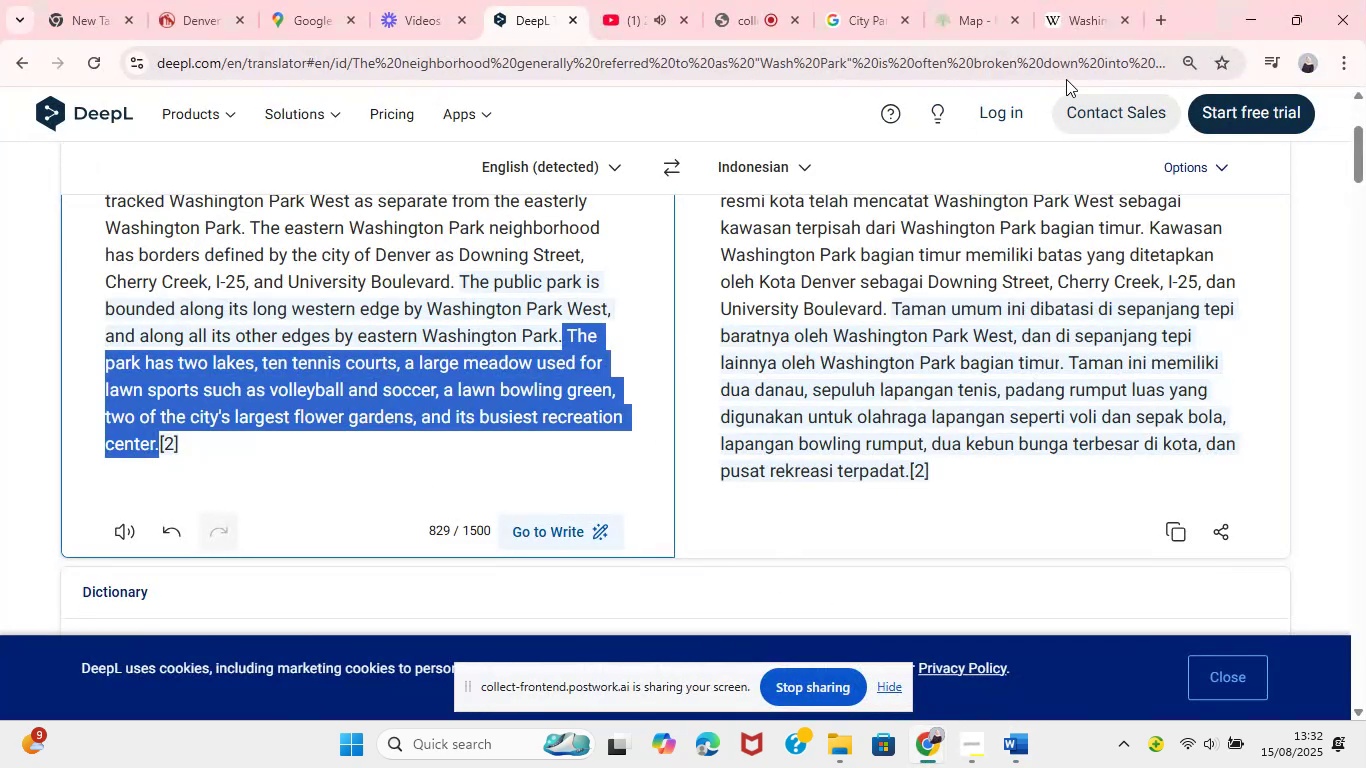 
left_click([1068, 8])
 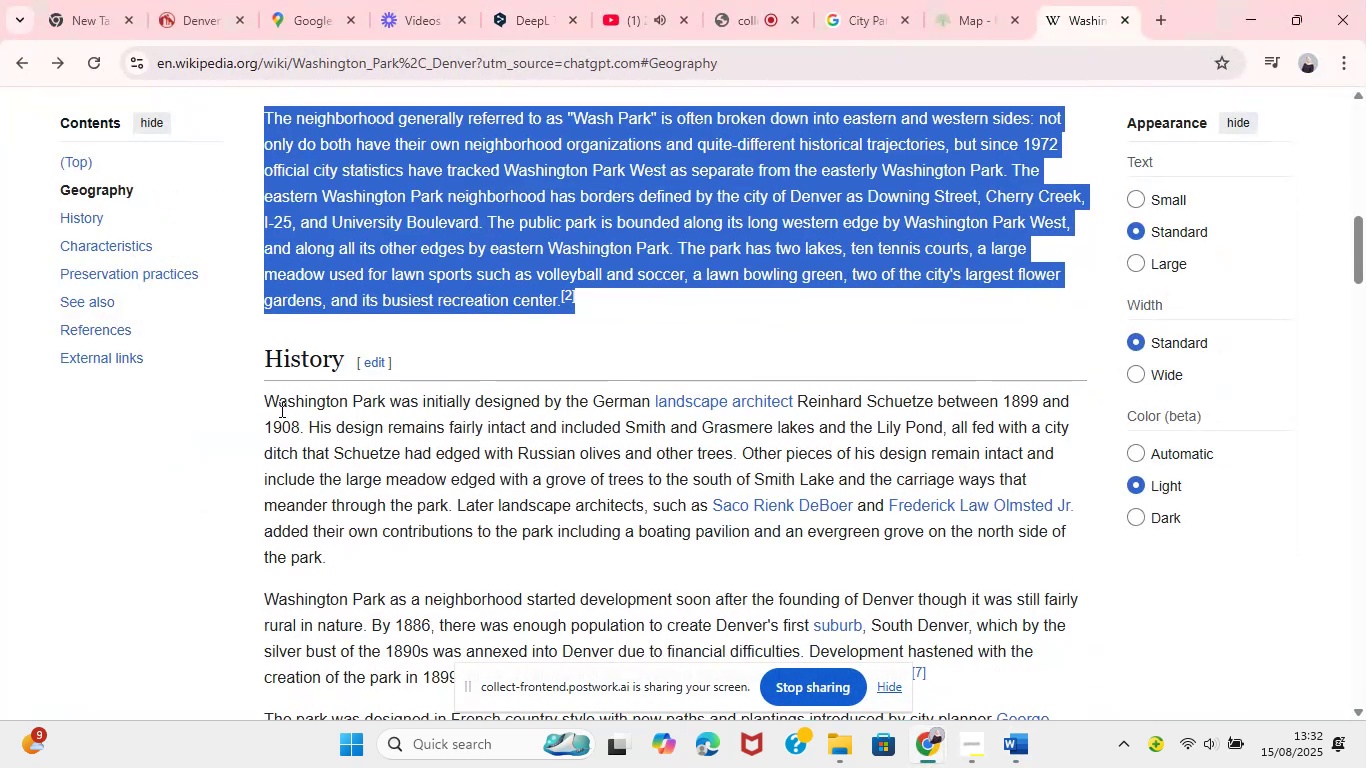 
left_click_drag(start_coordinate=[265, 399], to_coordinate=[493, 607])
 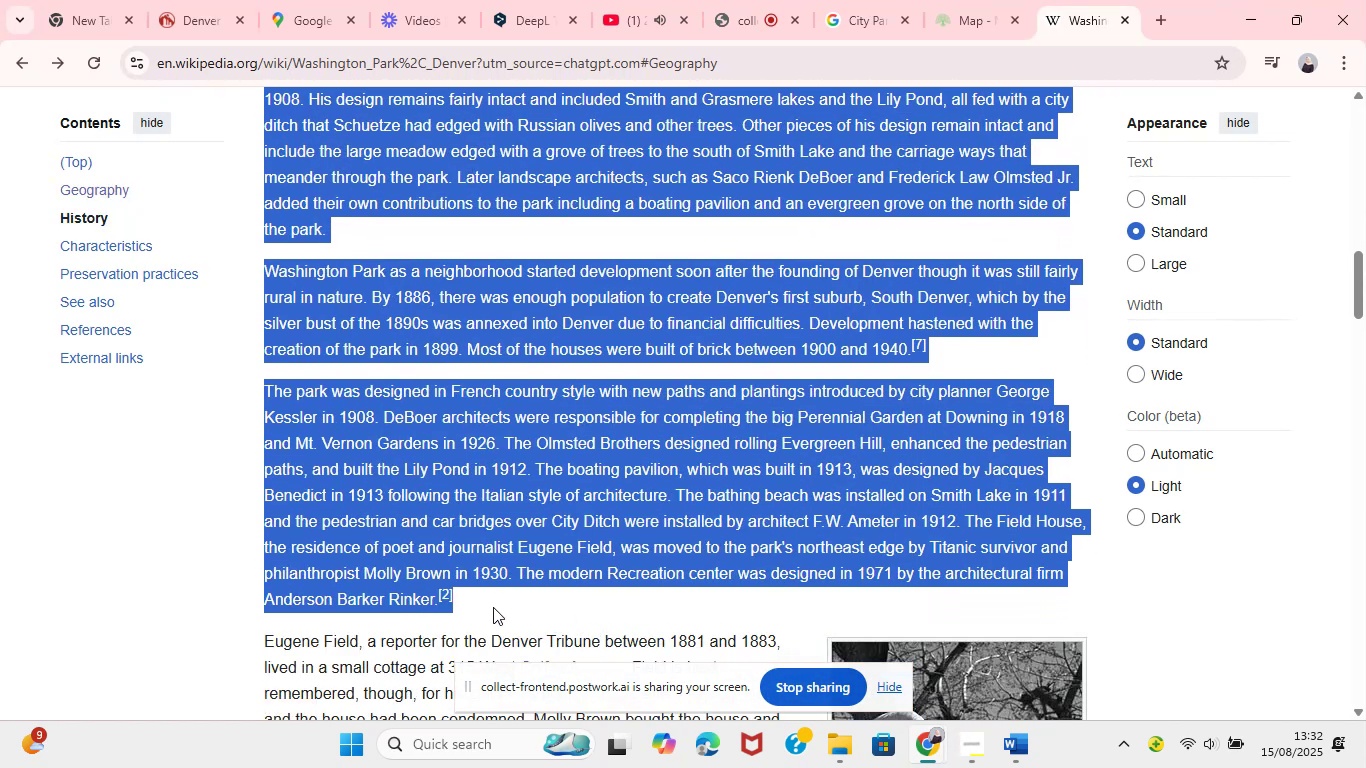 
key(Control+C)
 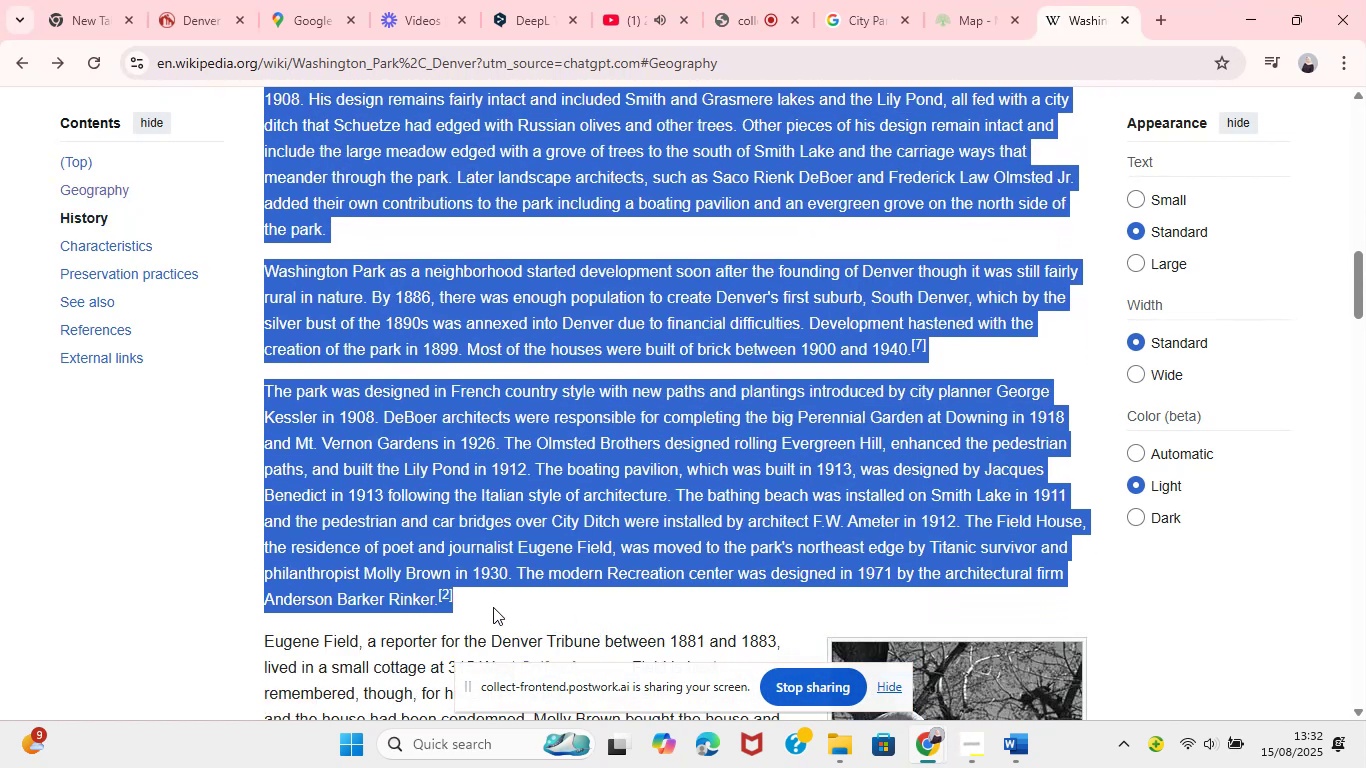 
key(Control+C)
 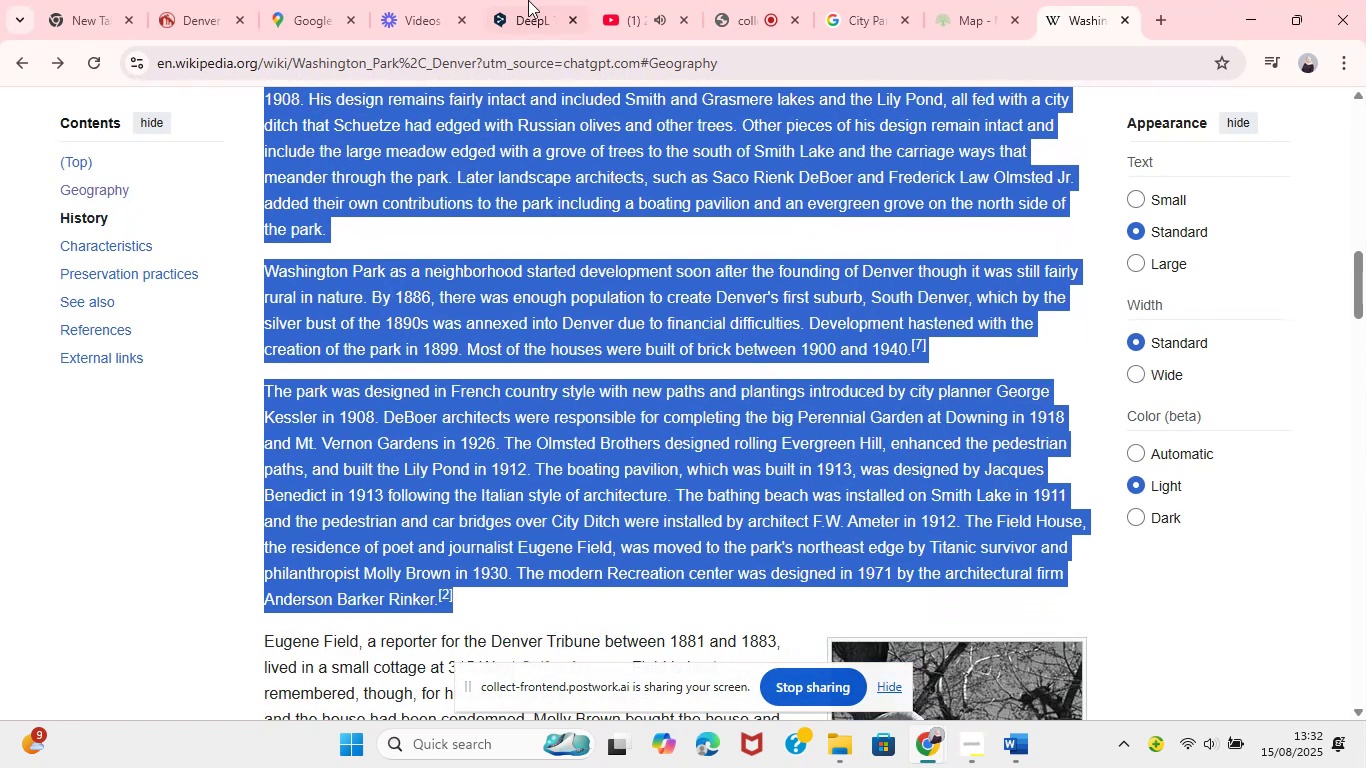 
left_click([528, 0])
 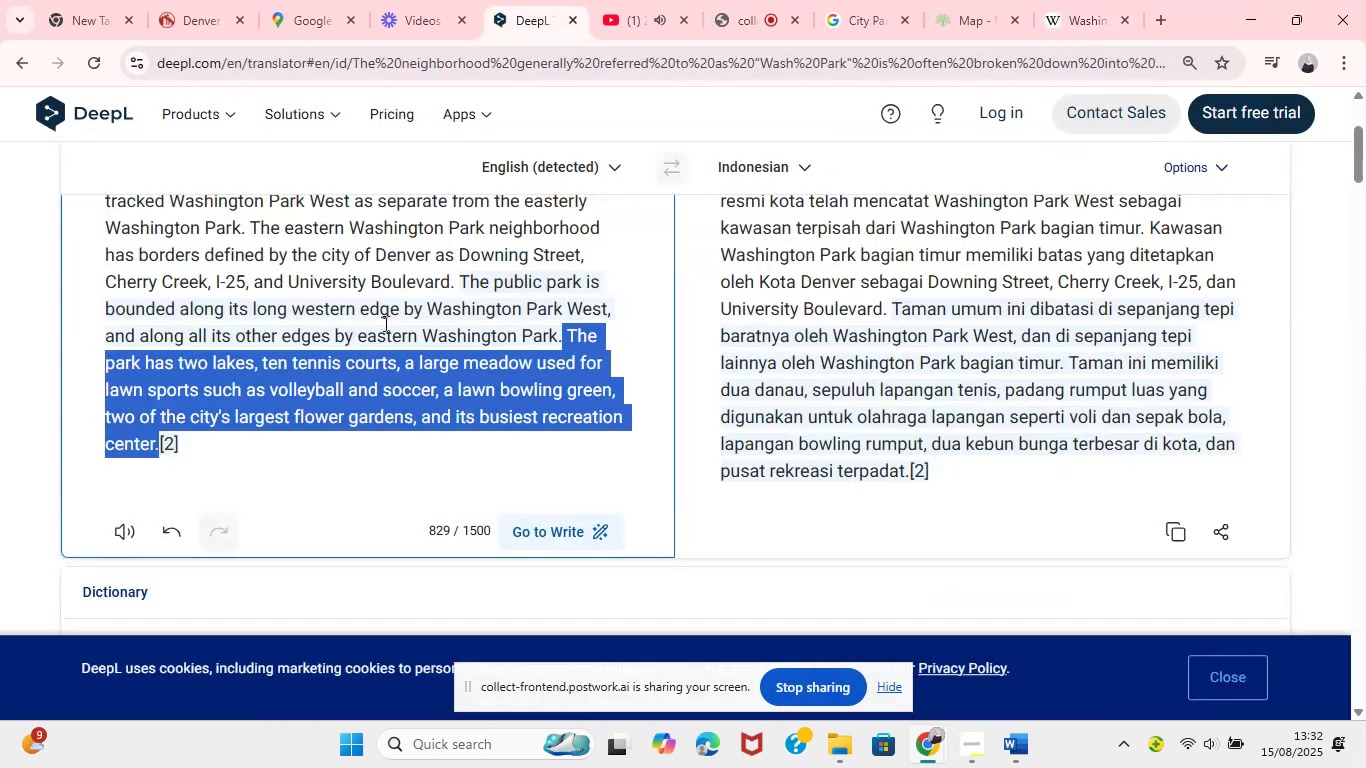 
key(Control+ControlLeft)
 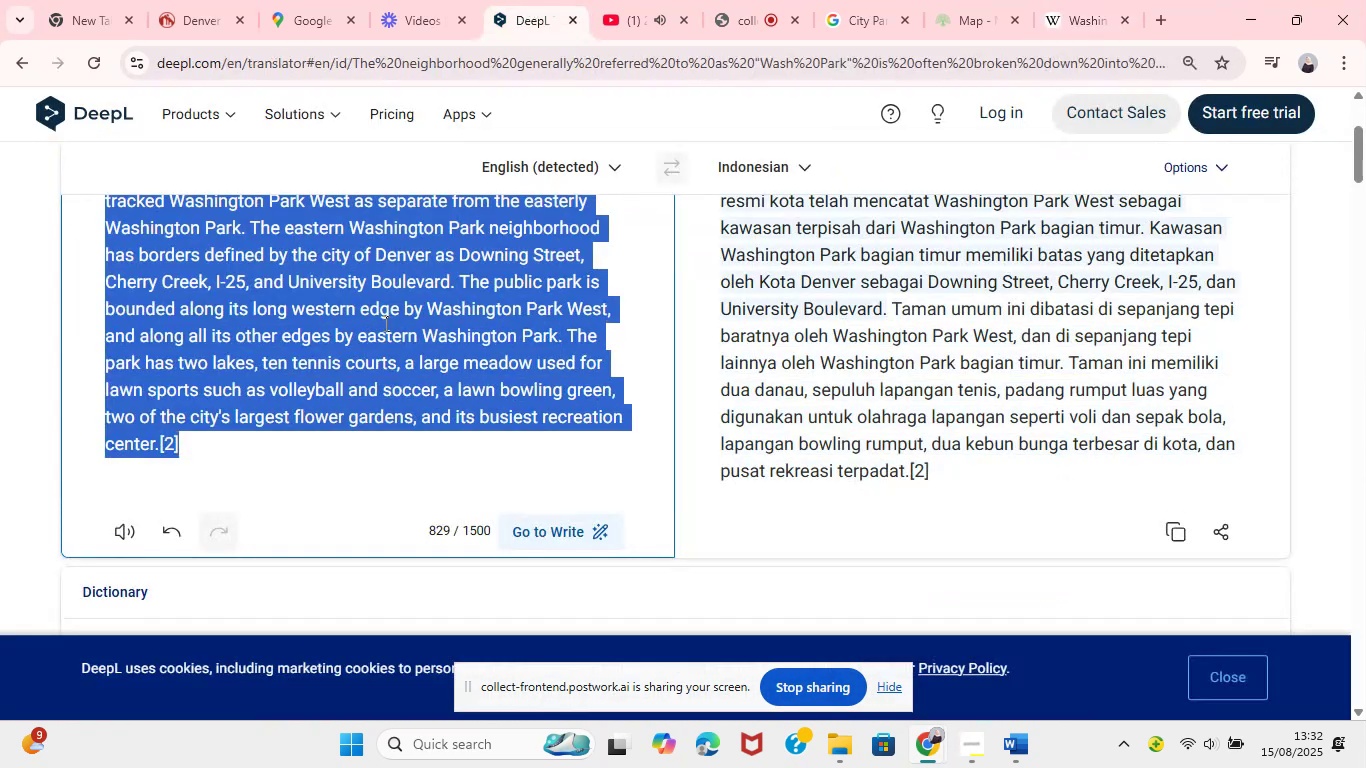 
key(Control+V)
 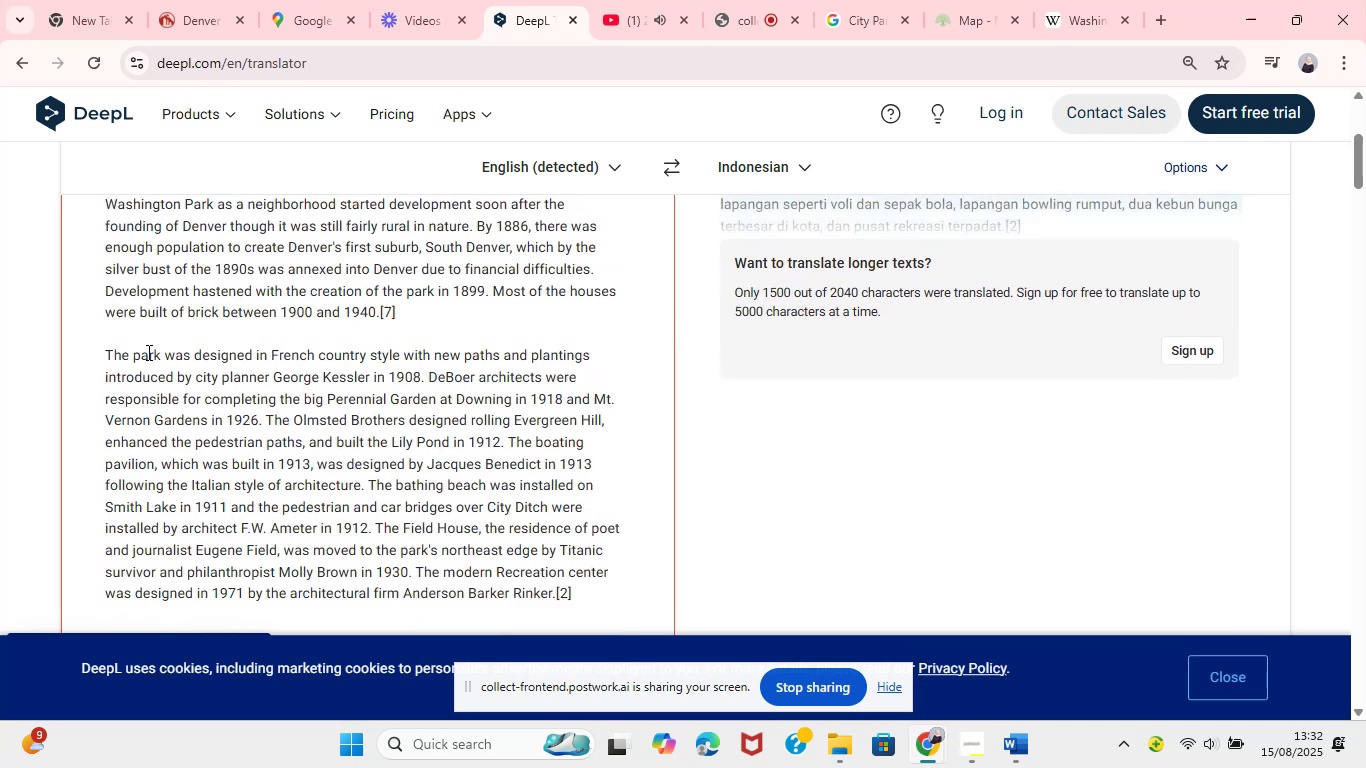 
left_click_drag(start_coordinate=[112, 347], to_coordinate=[624, 602])
 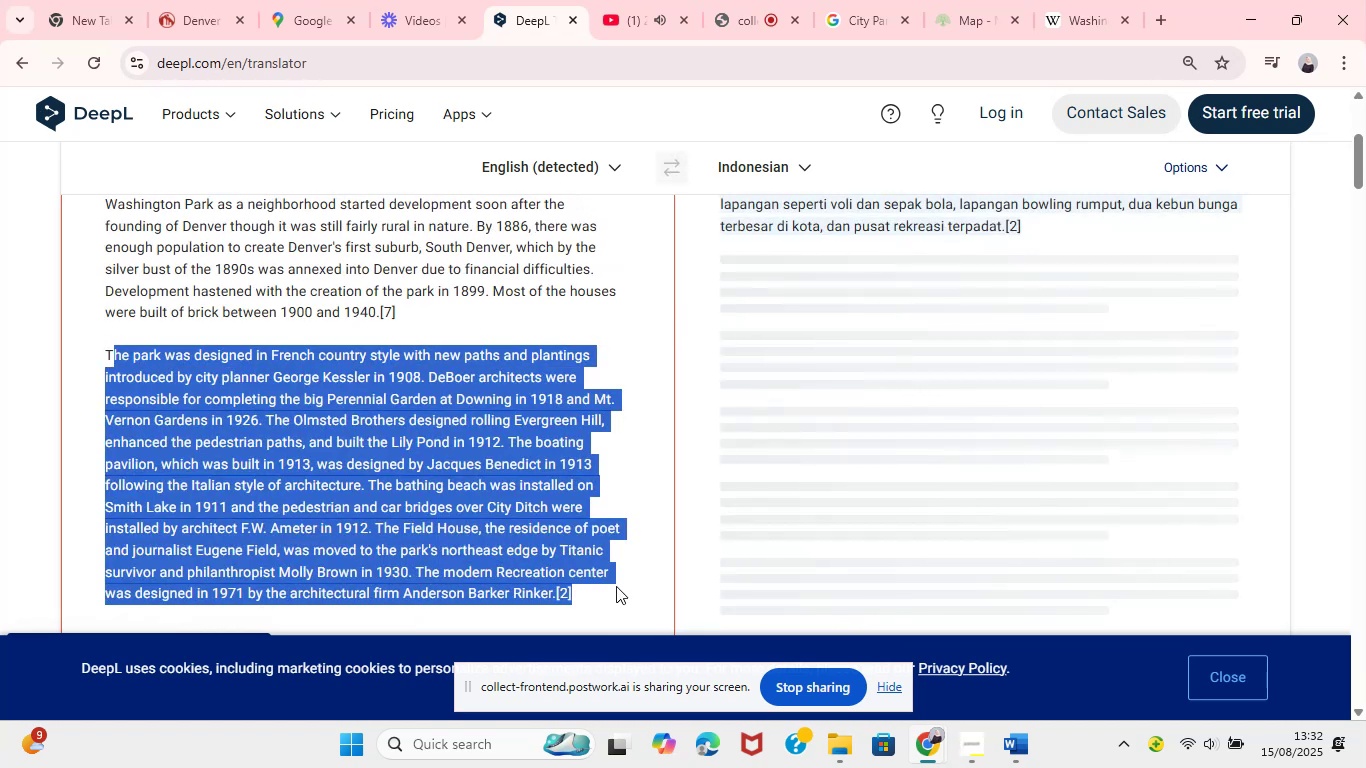 
hold_key(key=ControlLeft, duration=1.03)
 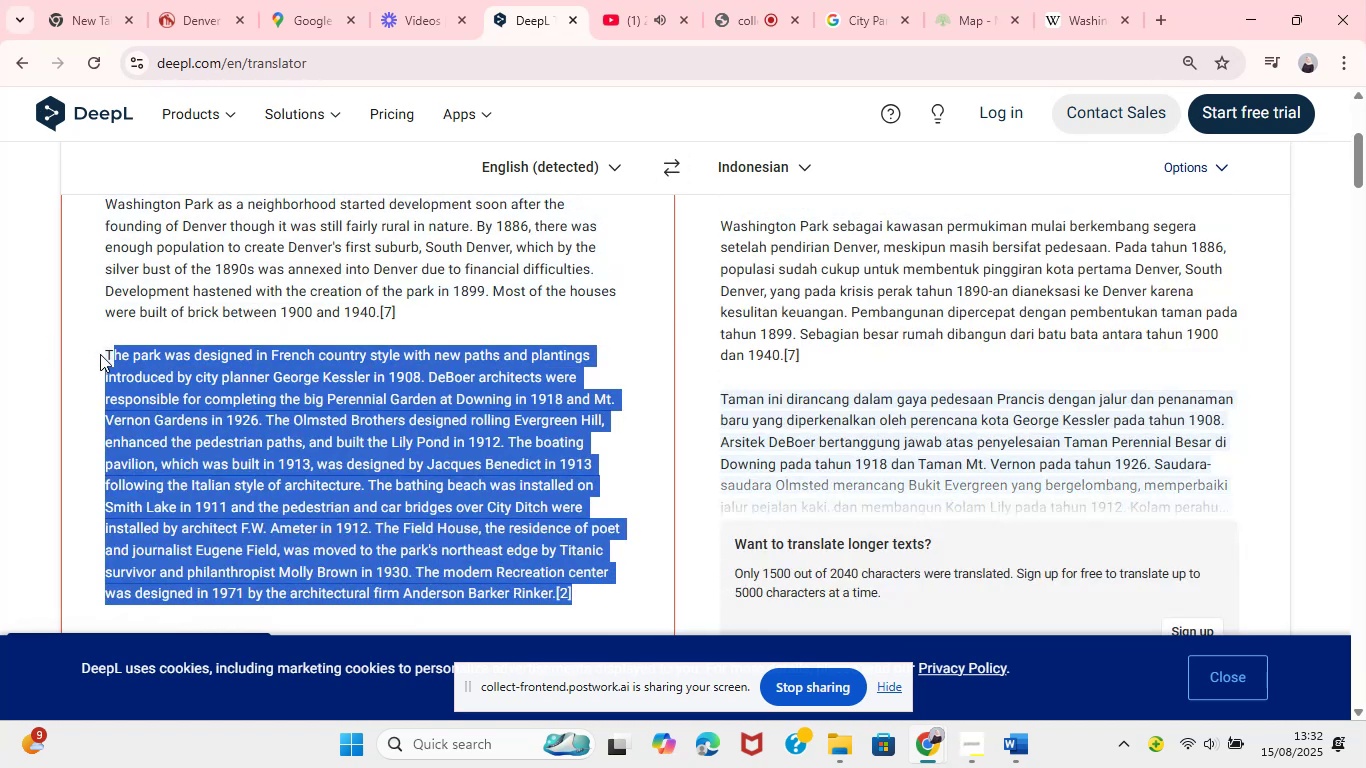 
left_click_drag(start_coordinate=[101, 354], to_coordinate=[593, 607])
 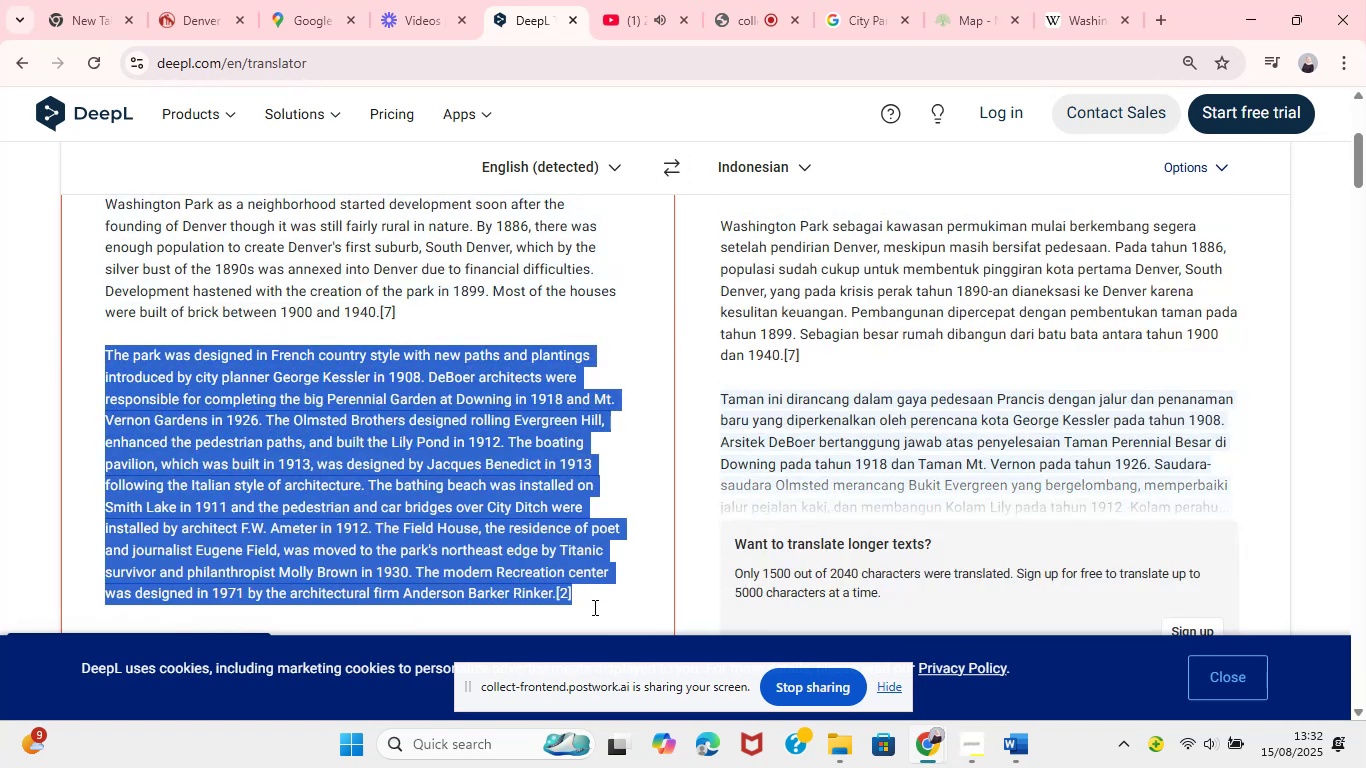 
key(Control+C)
 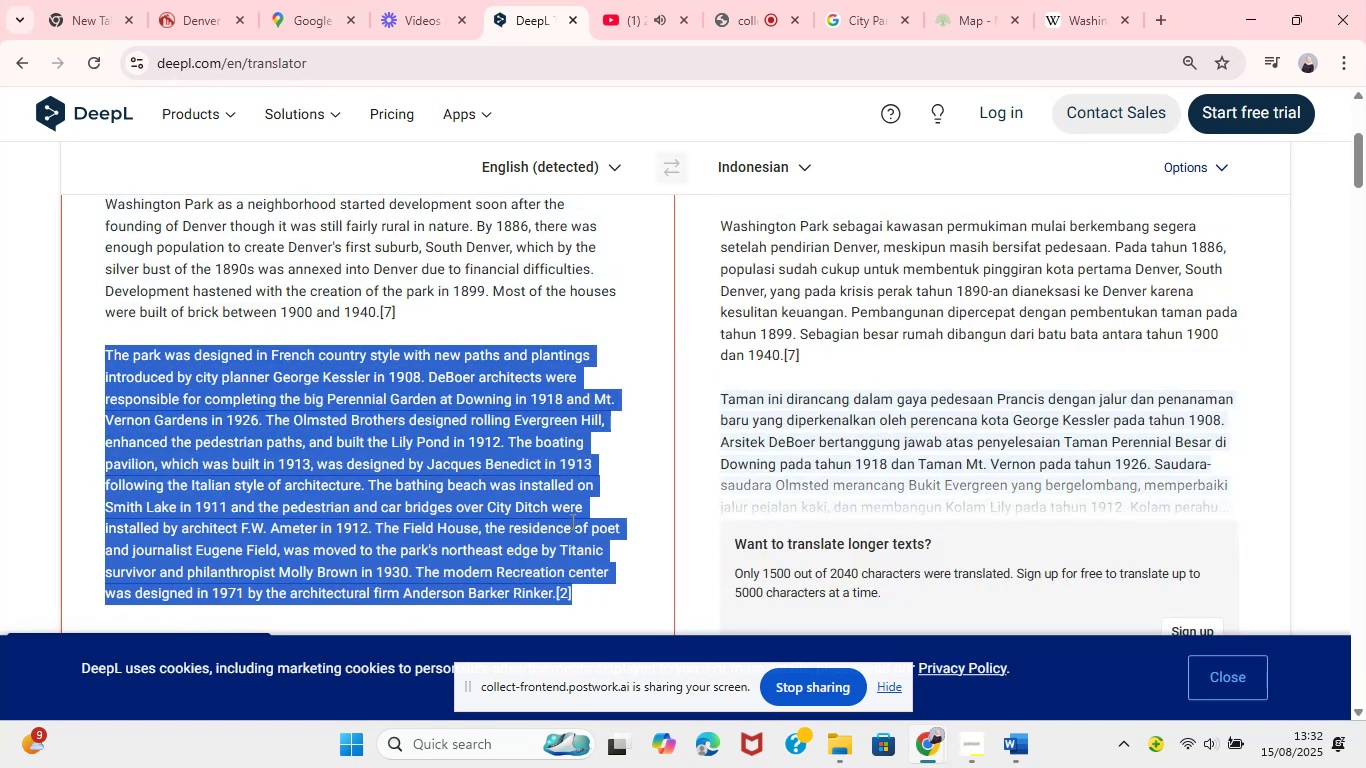 
key(Backspace)
 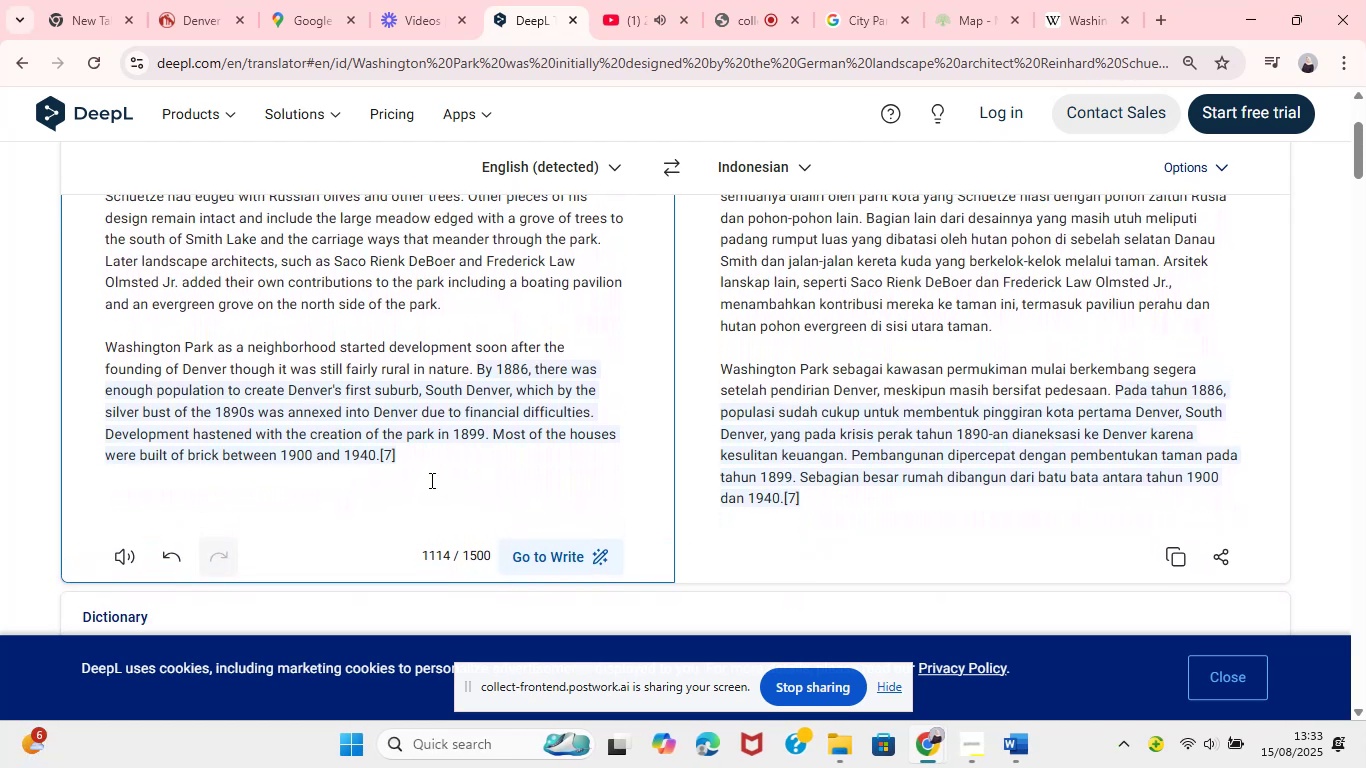 
wait(45.34)
 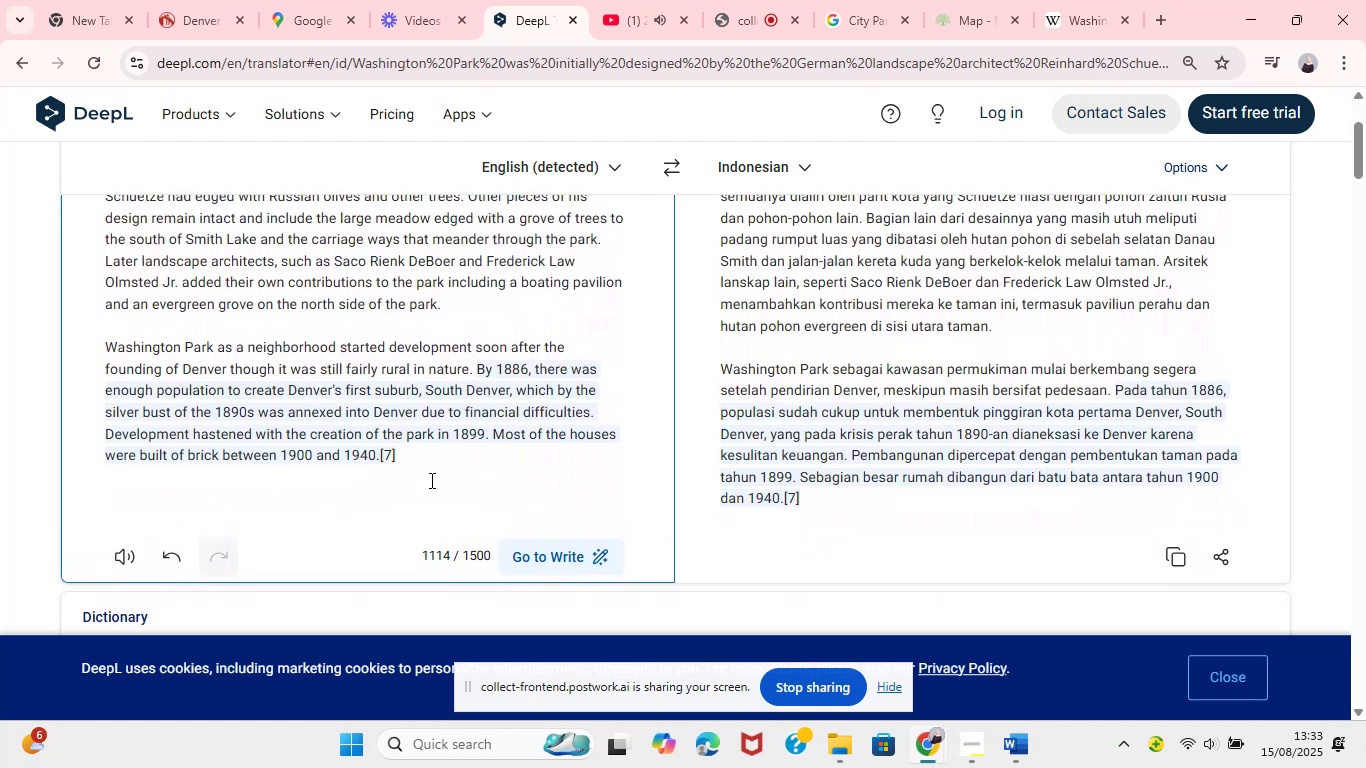 
left_click([443, 475])
 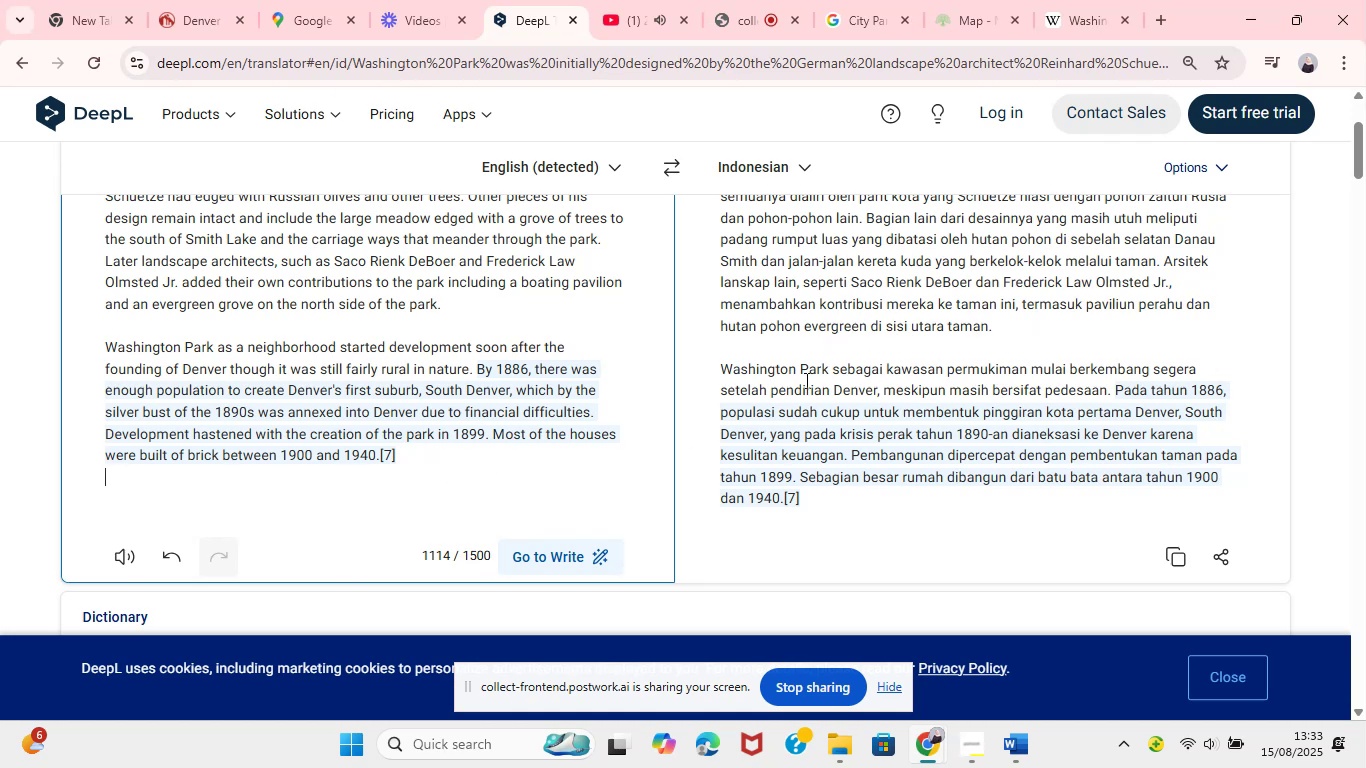 
wait(5.82)
 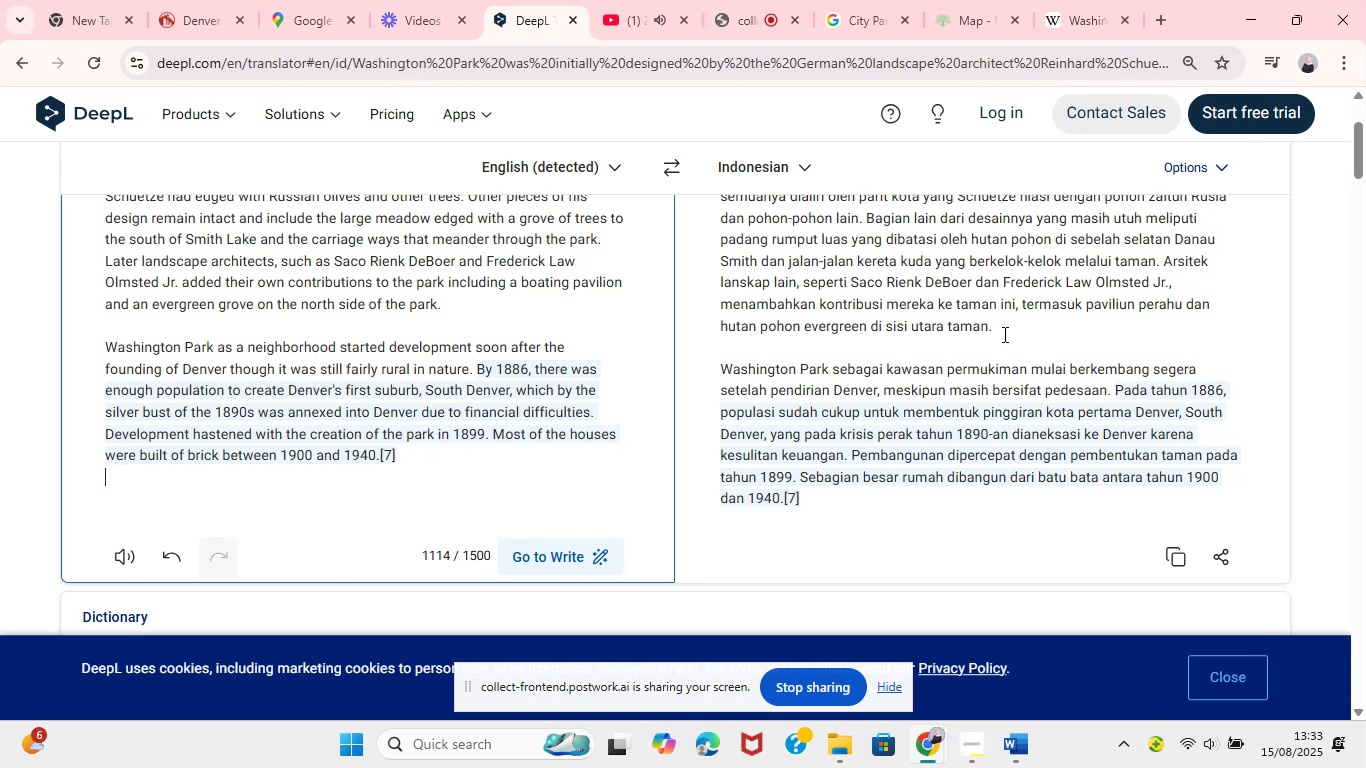 
left_click([490, 369])
 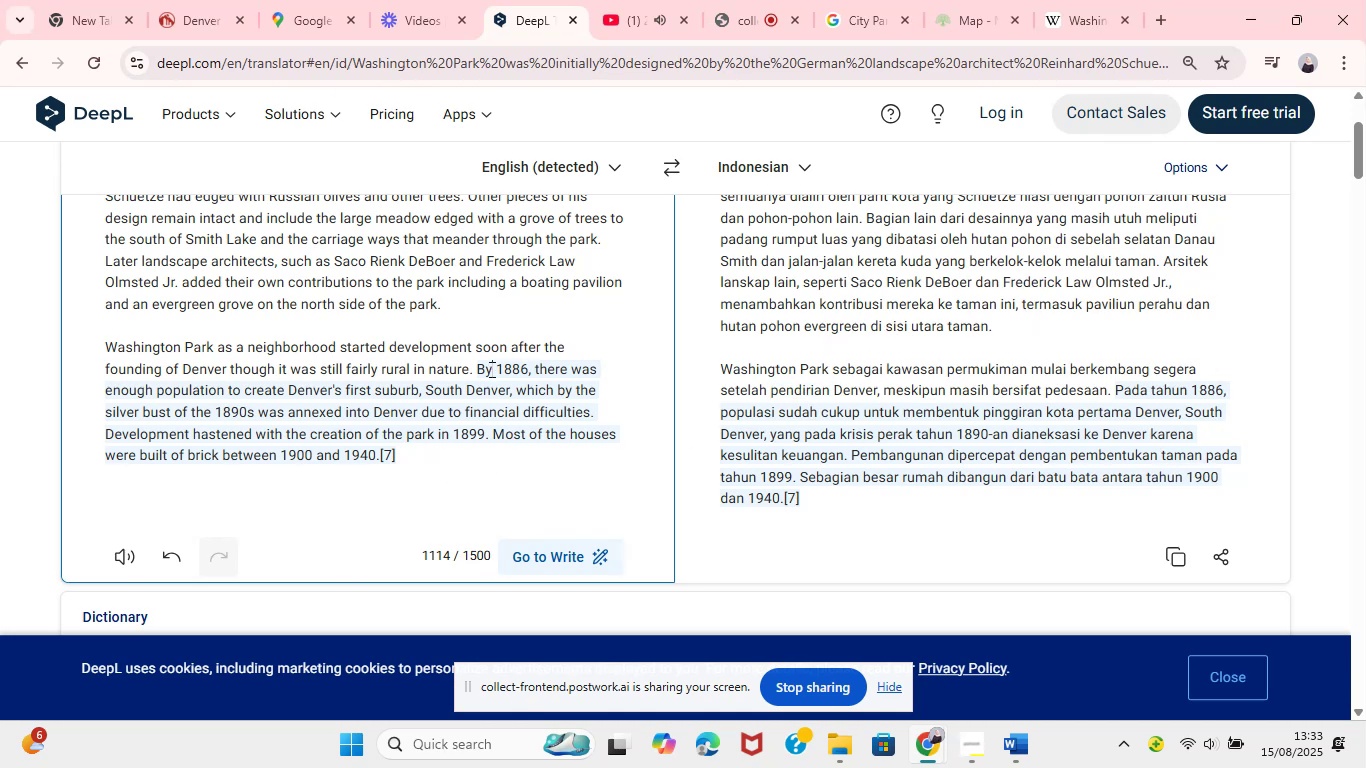 
key(Control+A)
 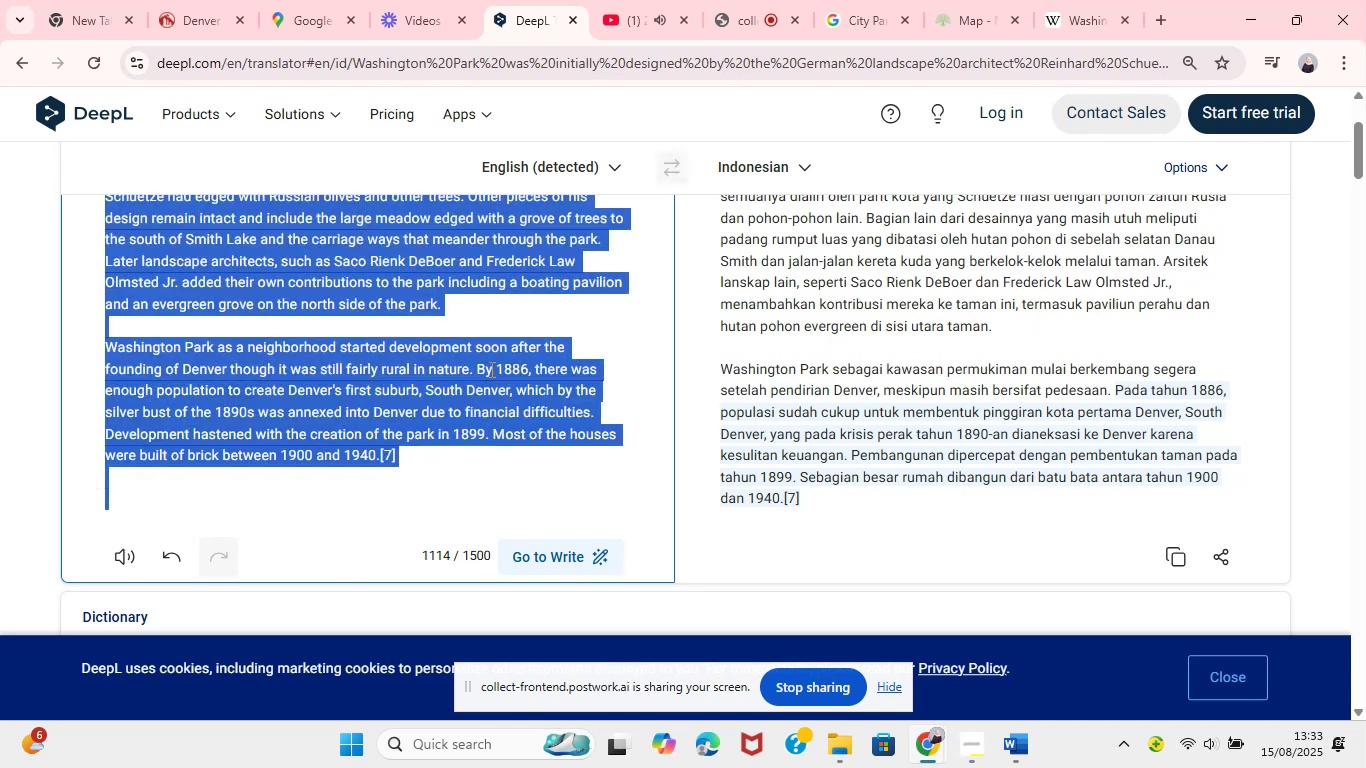 
hold_key(key=ControlLeft, duration=0.51)
 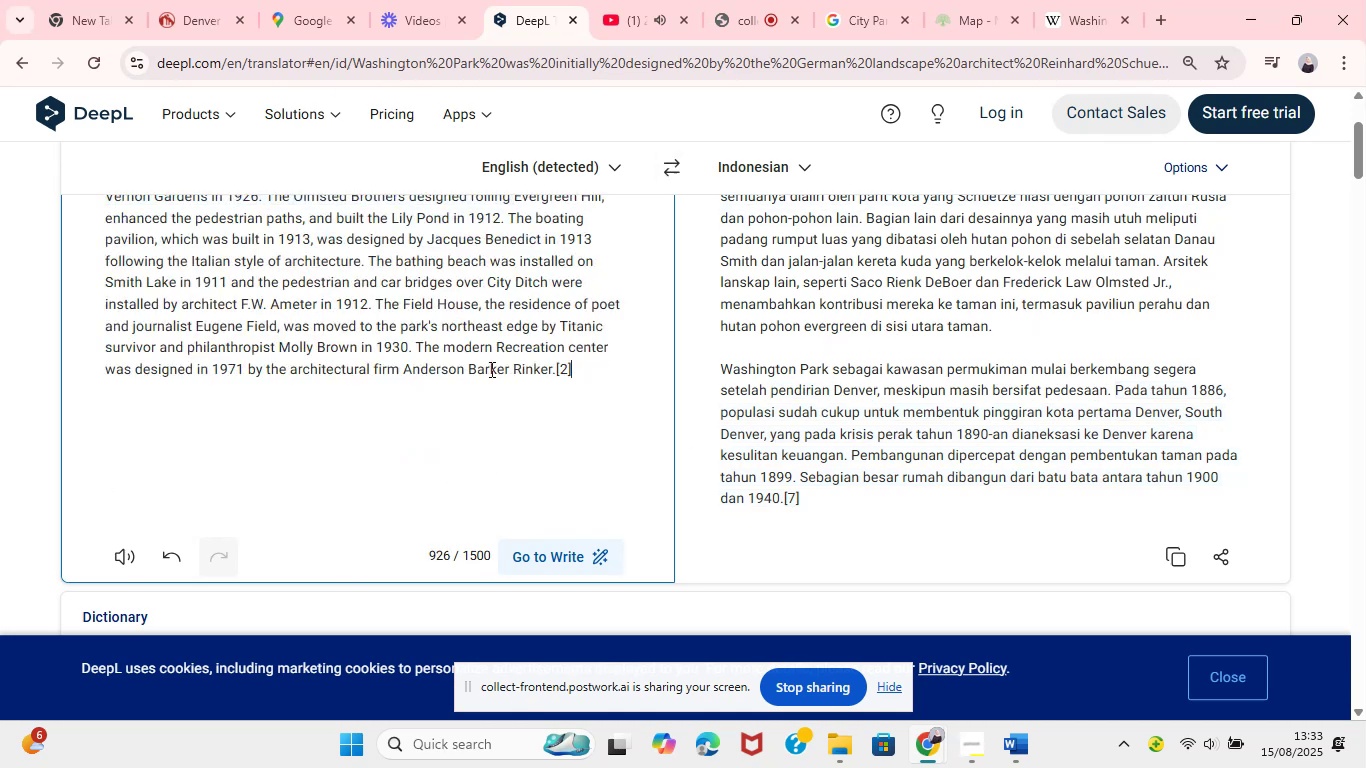 
wait(13.53)
 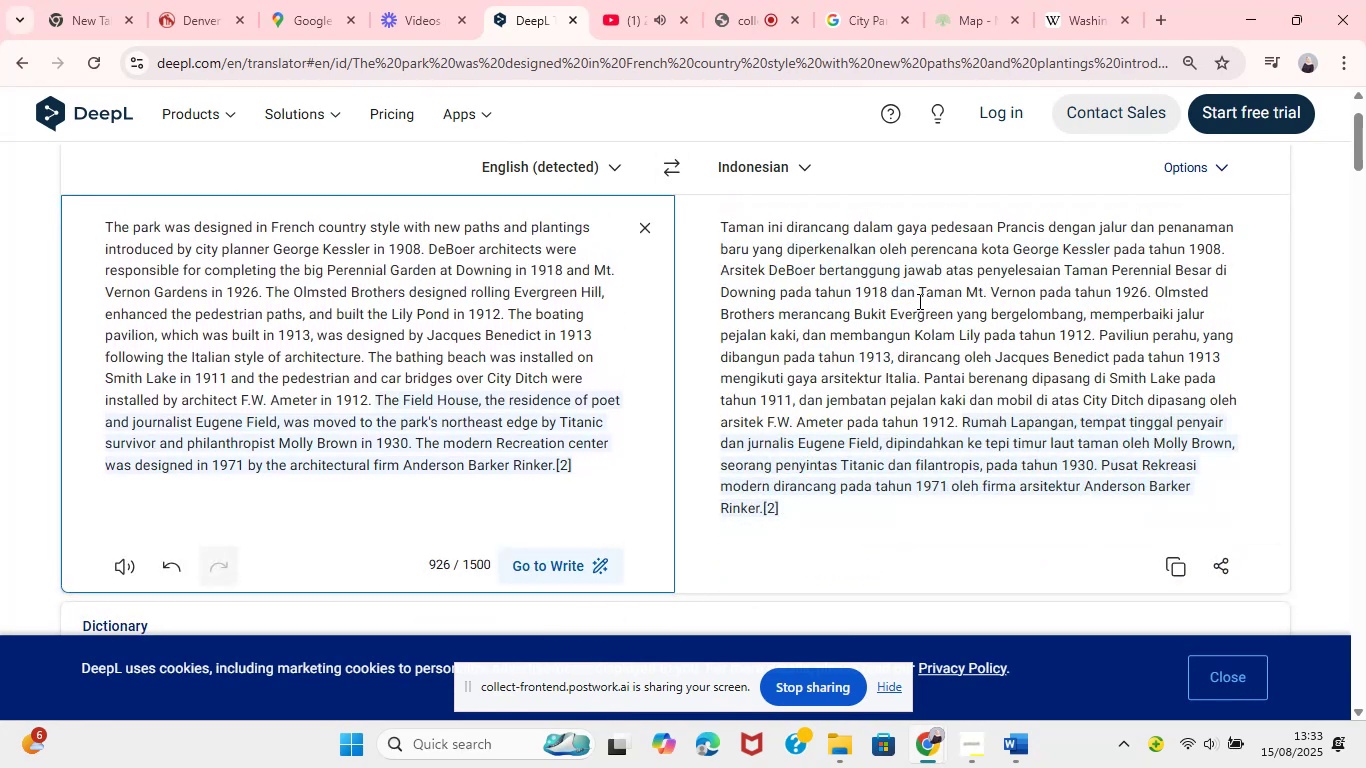 
left_click([768, 8])
 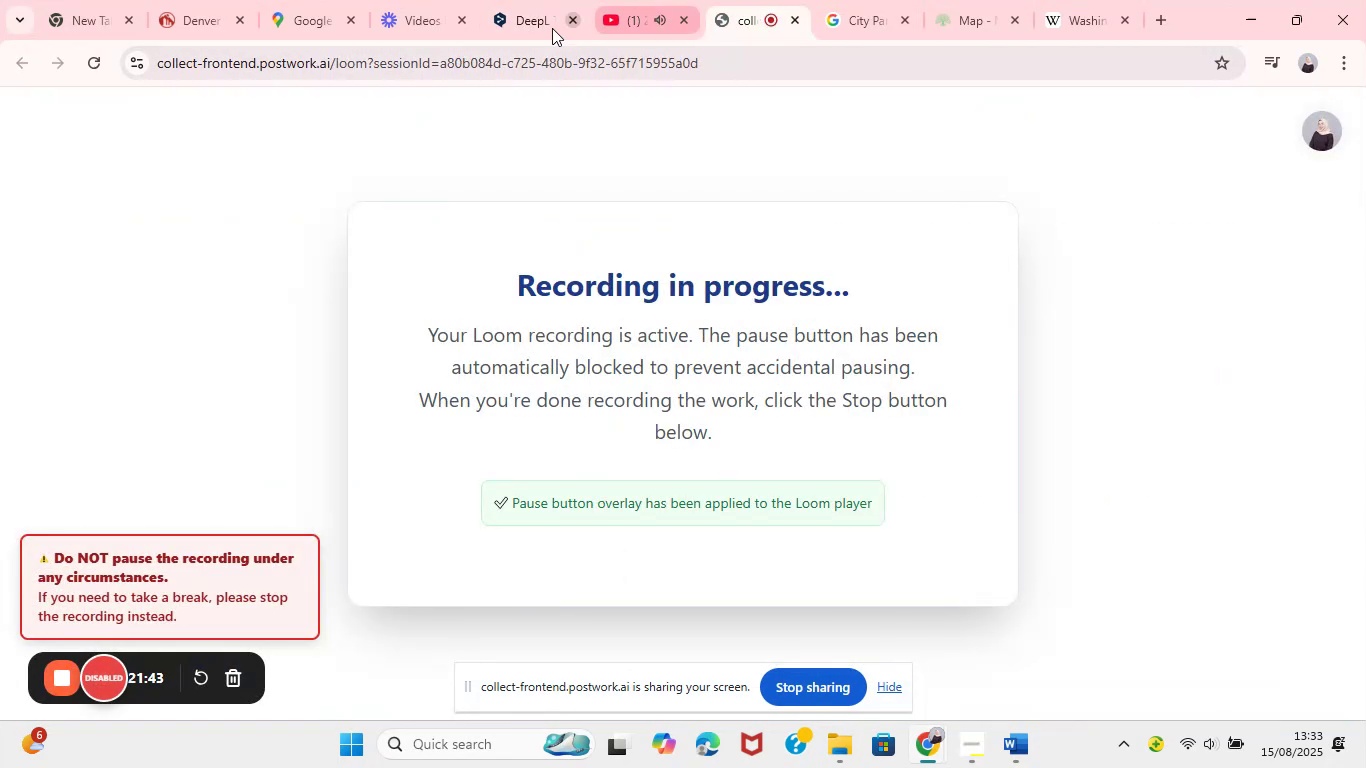 
left_click([508, 13])
 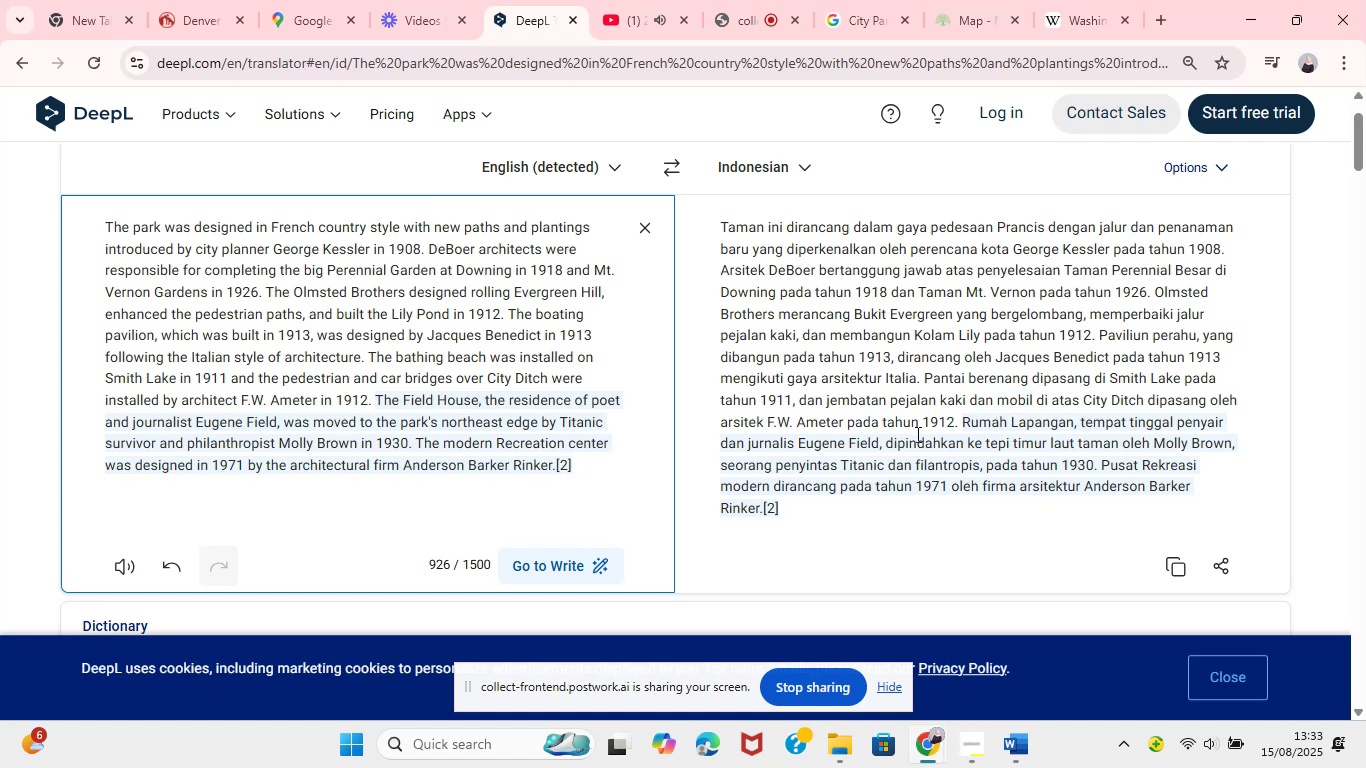 
wait(11.13)
 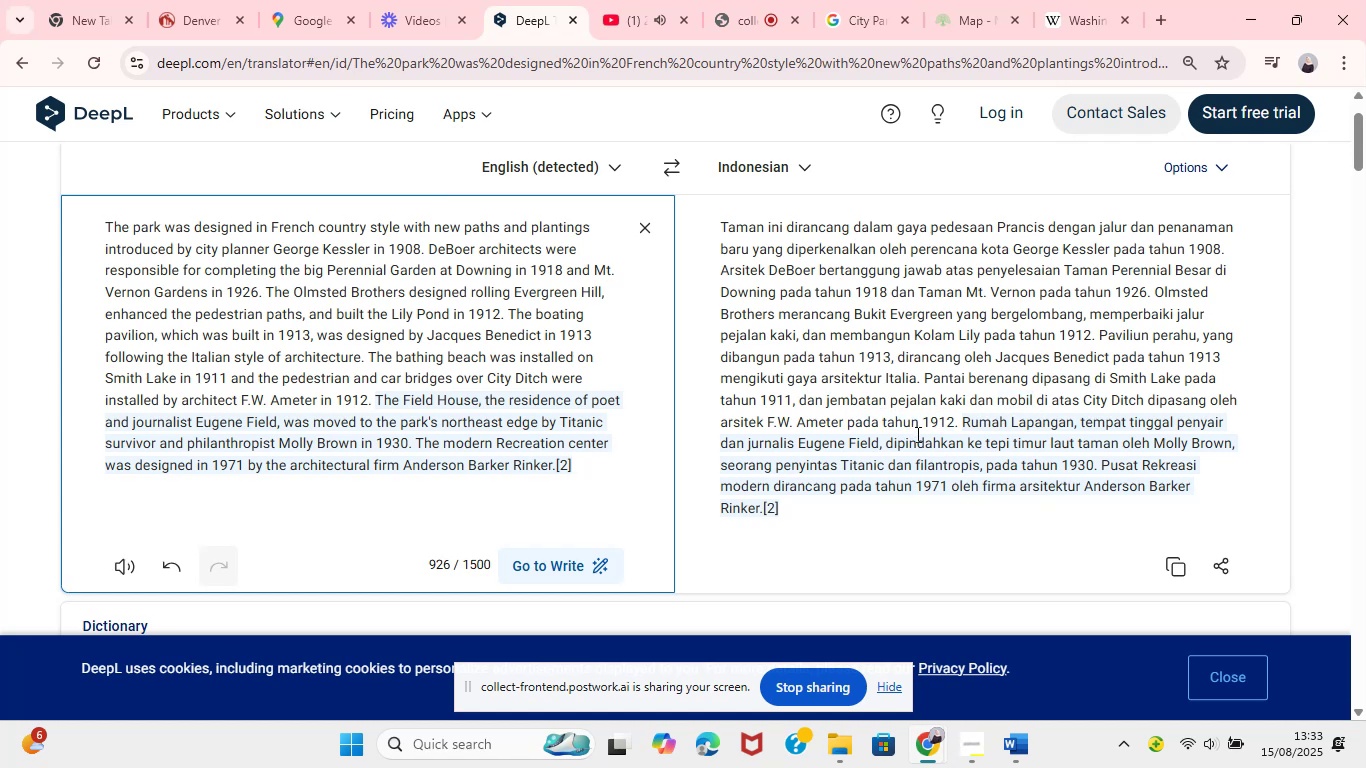 
left_click([1055, 0])
 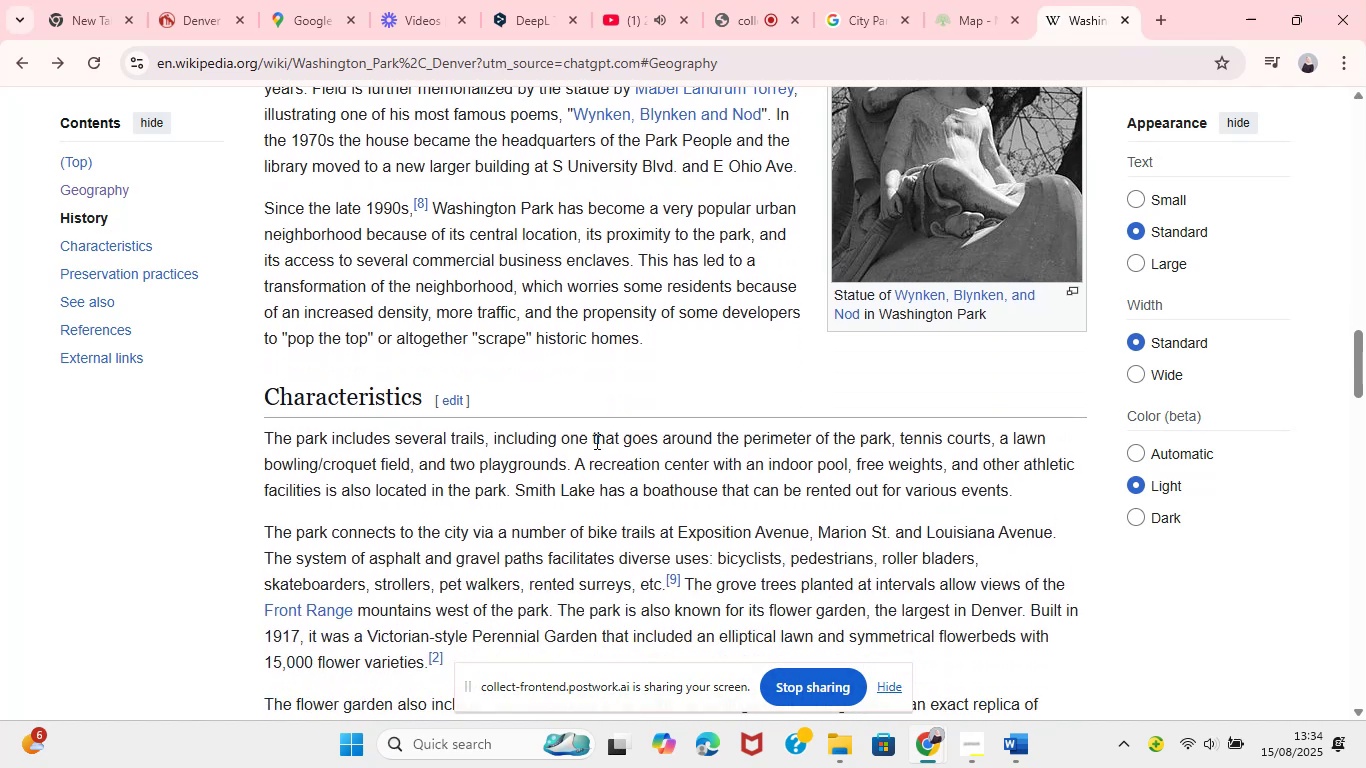 
left_click_drag(start_coordinate=[267, 264], to_coordinate=[502, 694])
 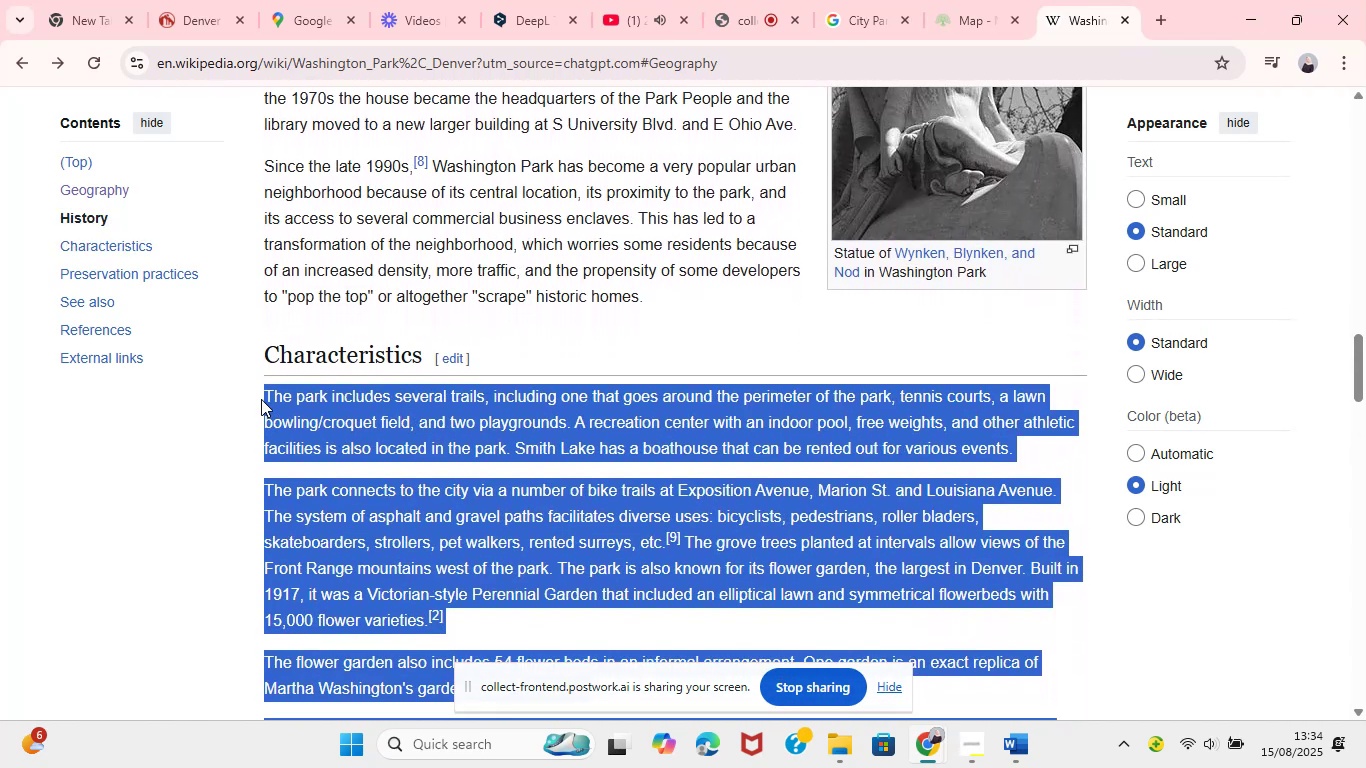 
left_click([266, 389])
 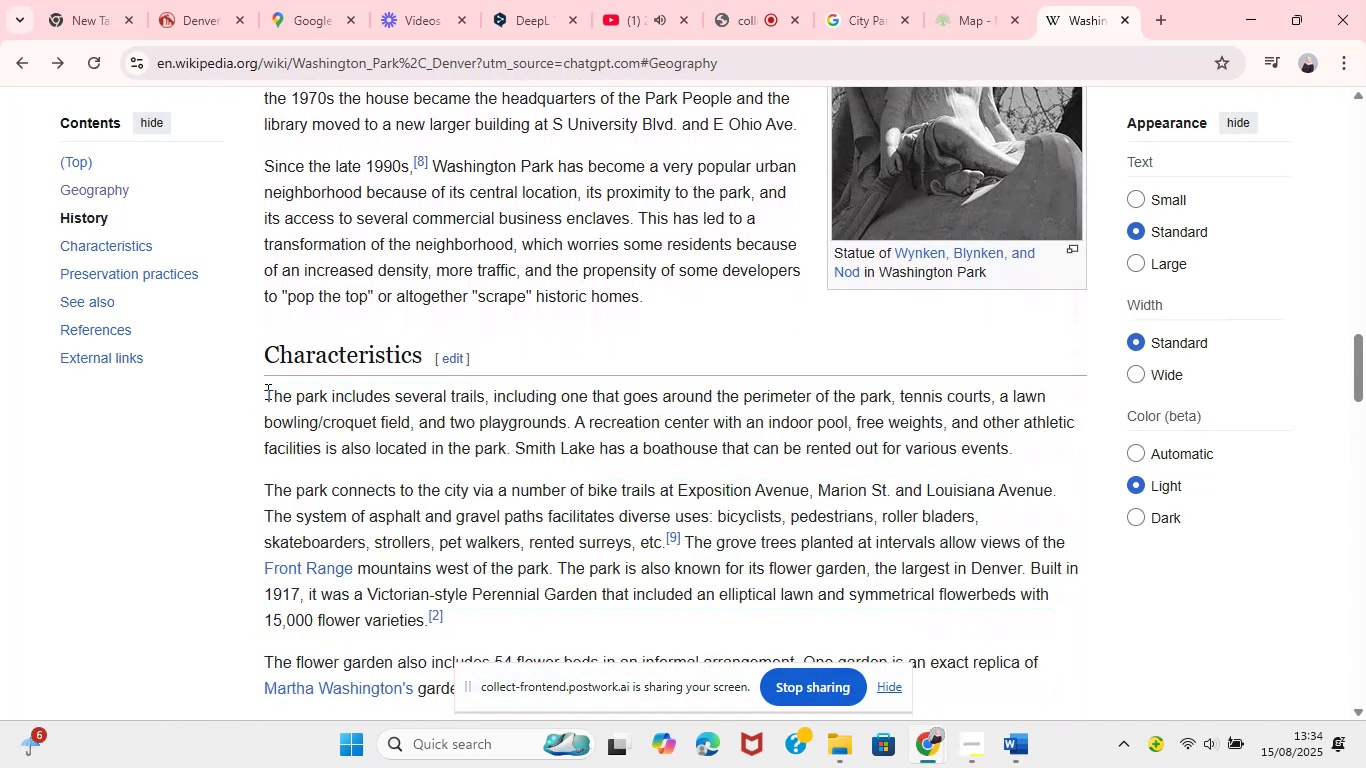 
left_click_drag(start_coordinate=[264, 391], to_coordinate=[627, 453])
 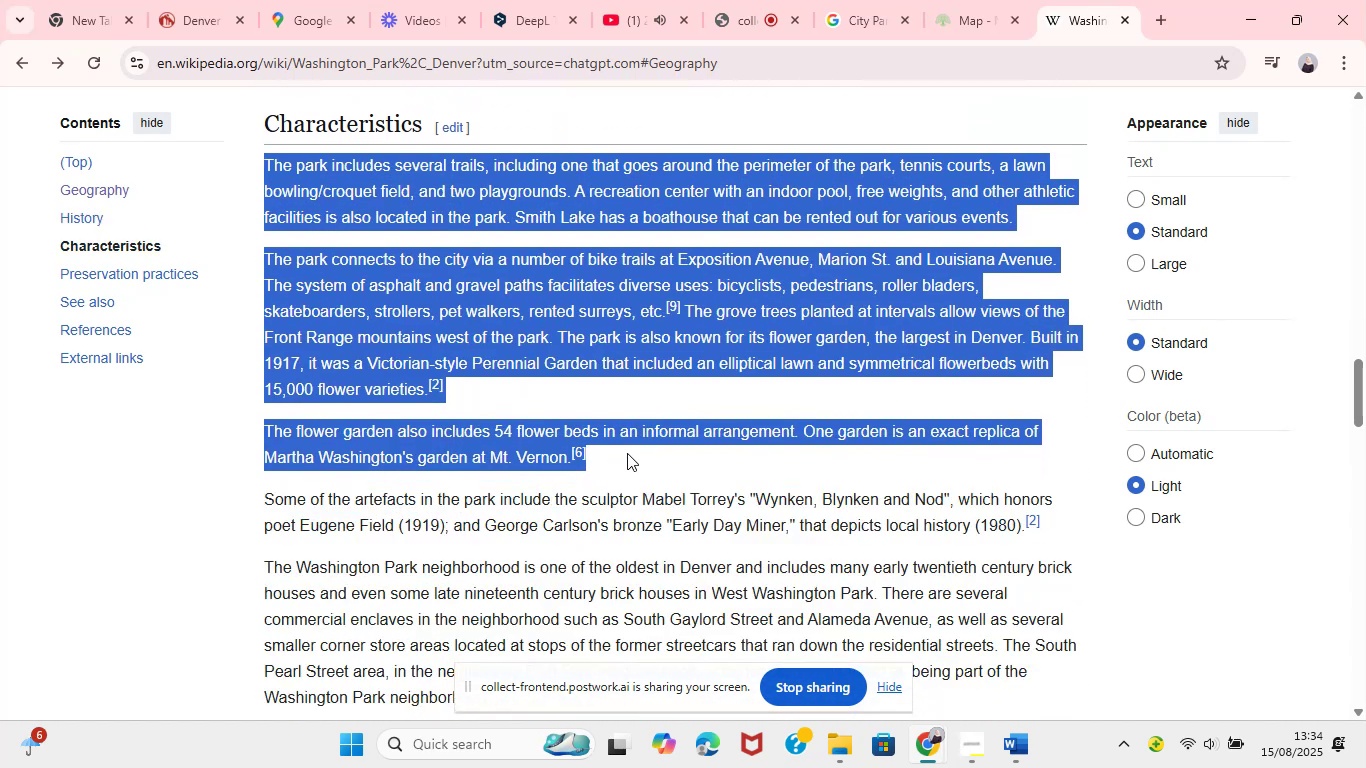 
key(Control+C)
 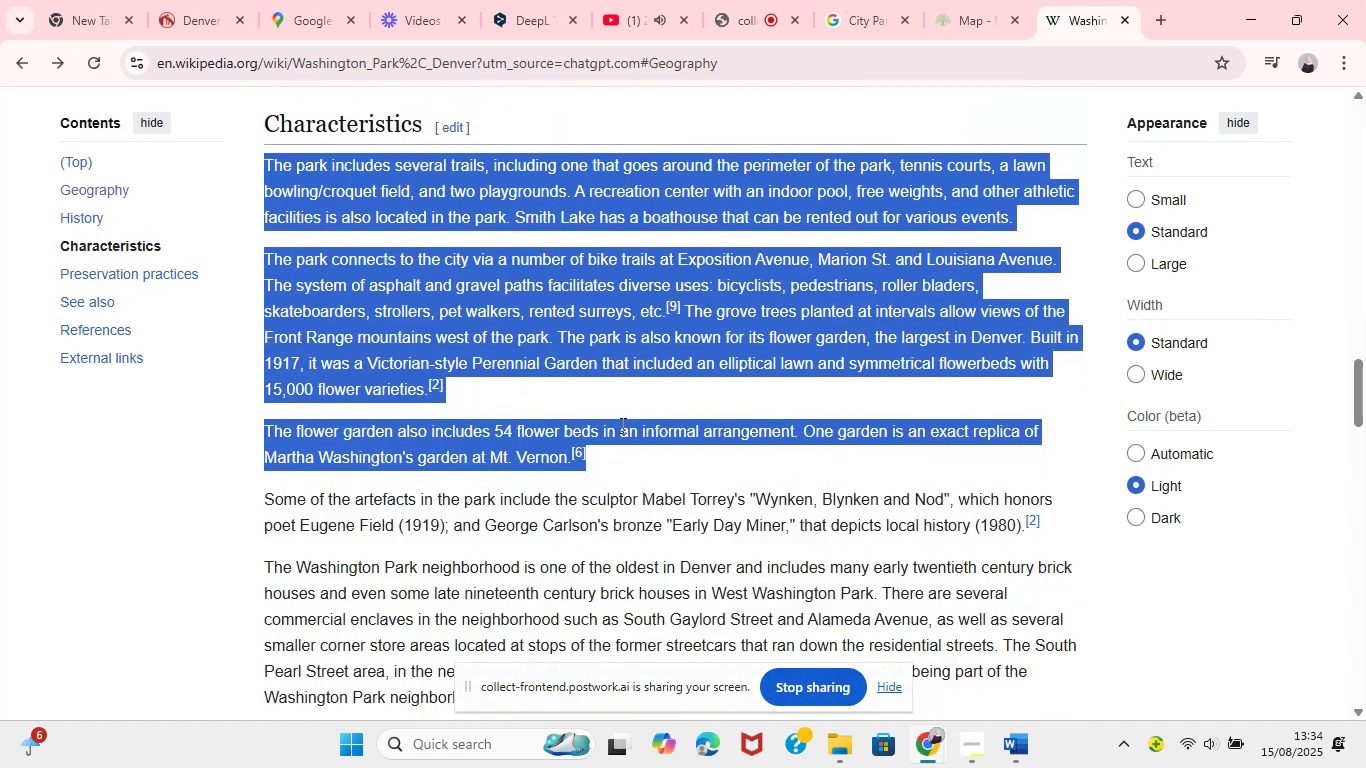 
key(Control+C)
 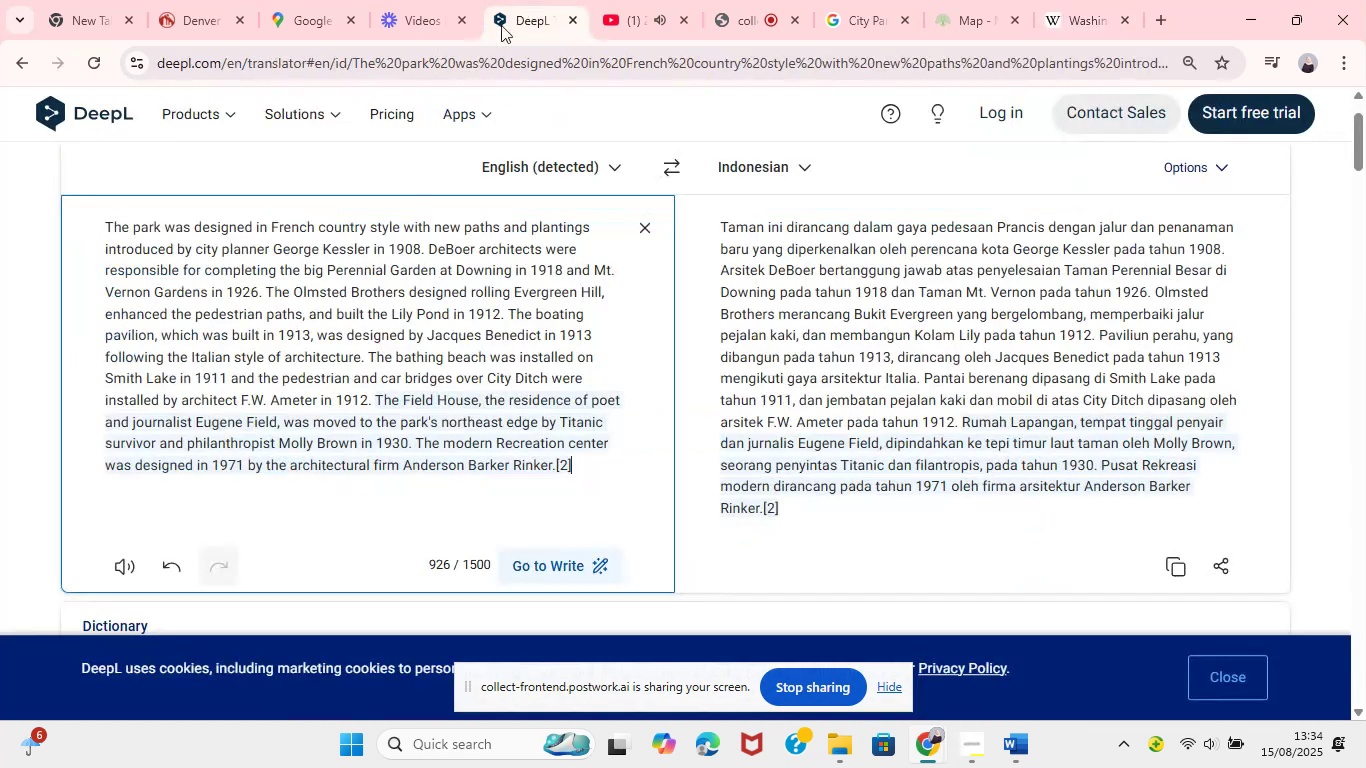 
left_click([523, 0])
 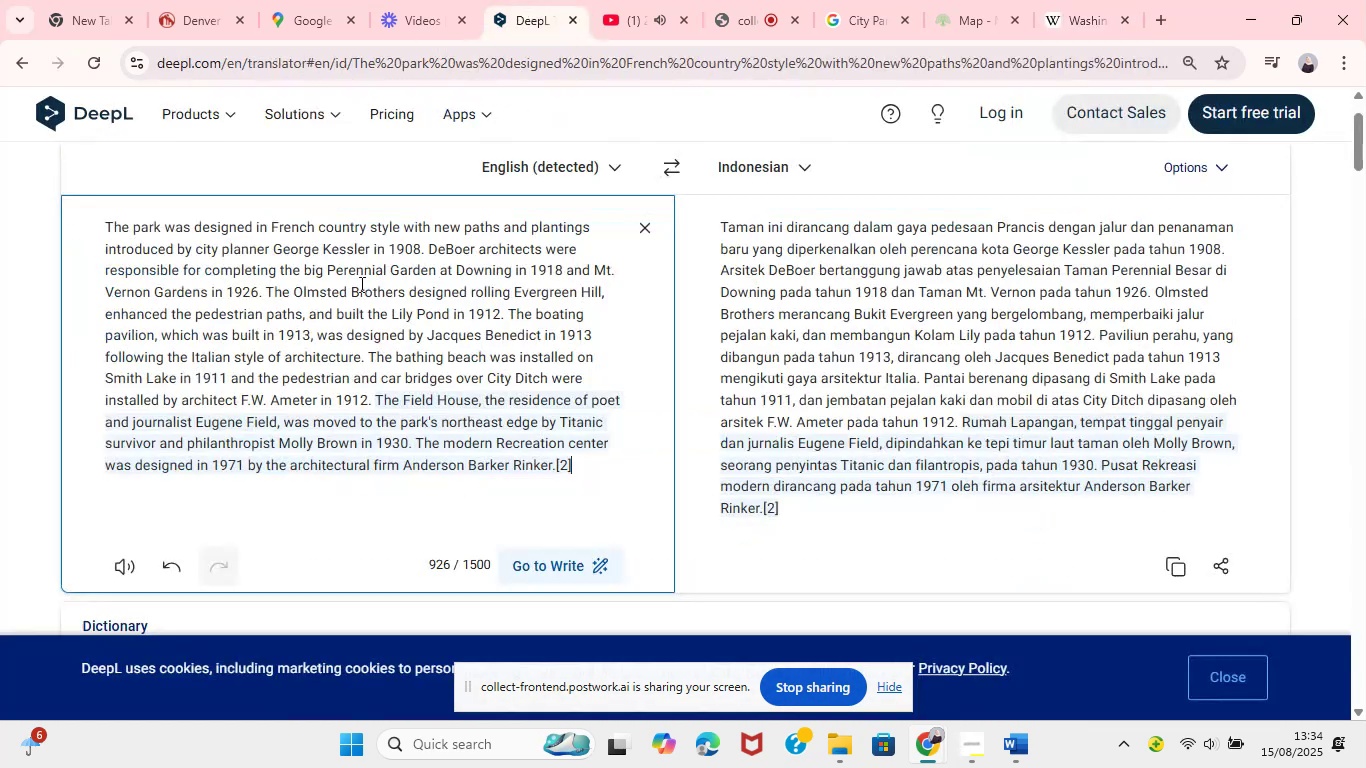 
left_click([360, 284])
 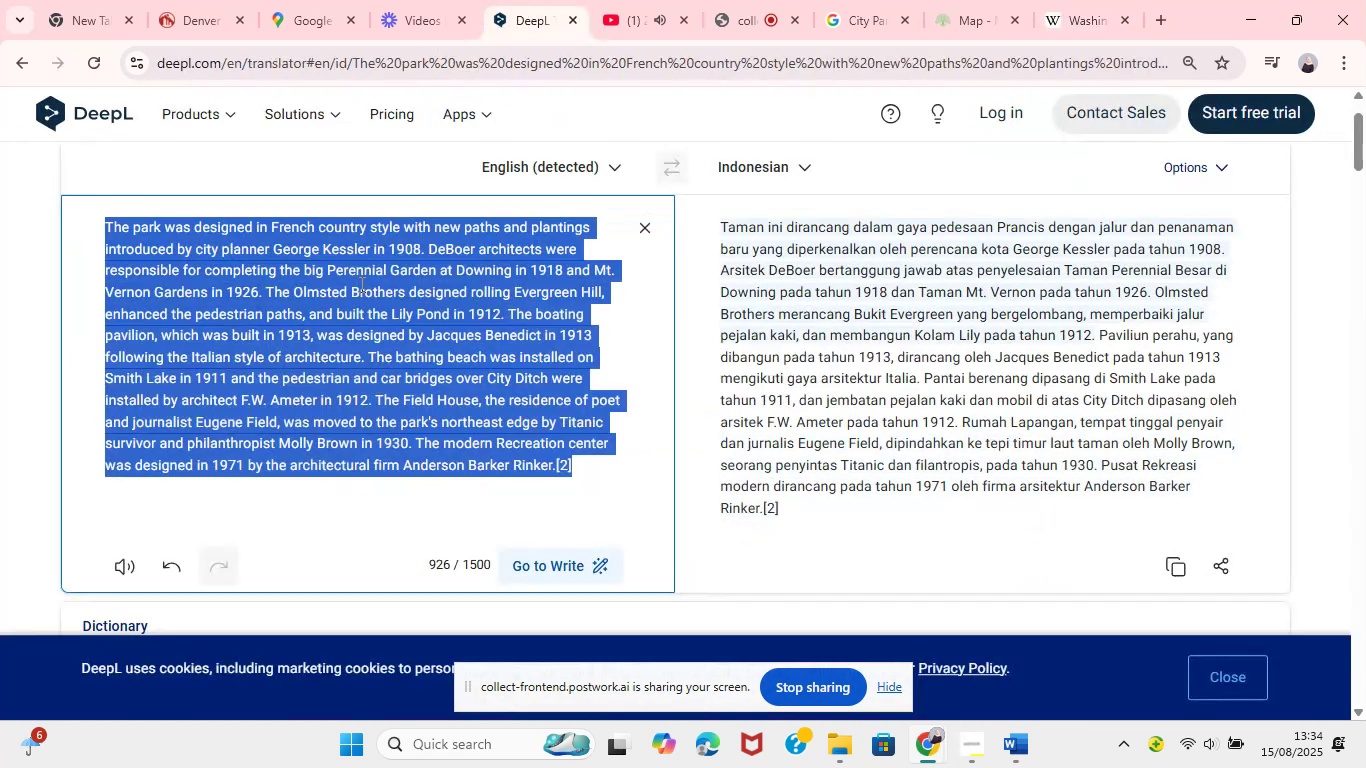 
key(Control+ControlLeft)
 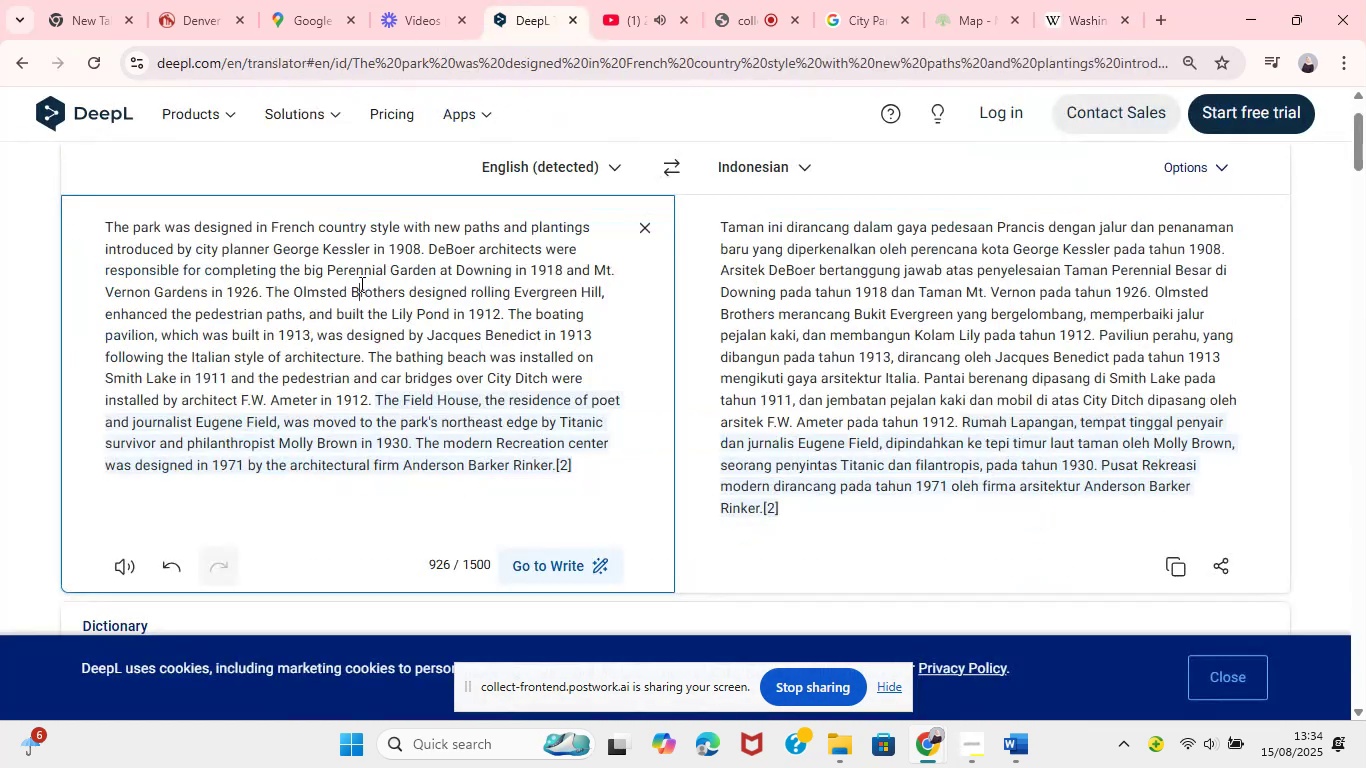 
key(Control+A)
 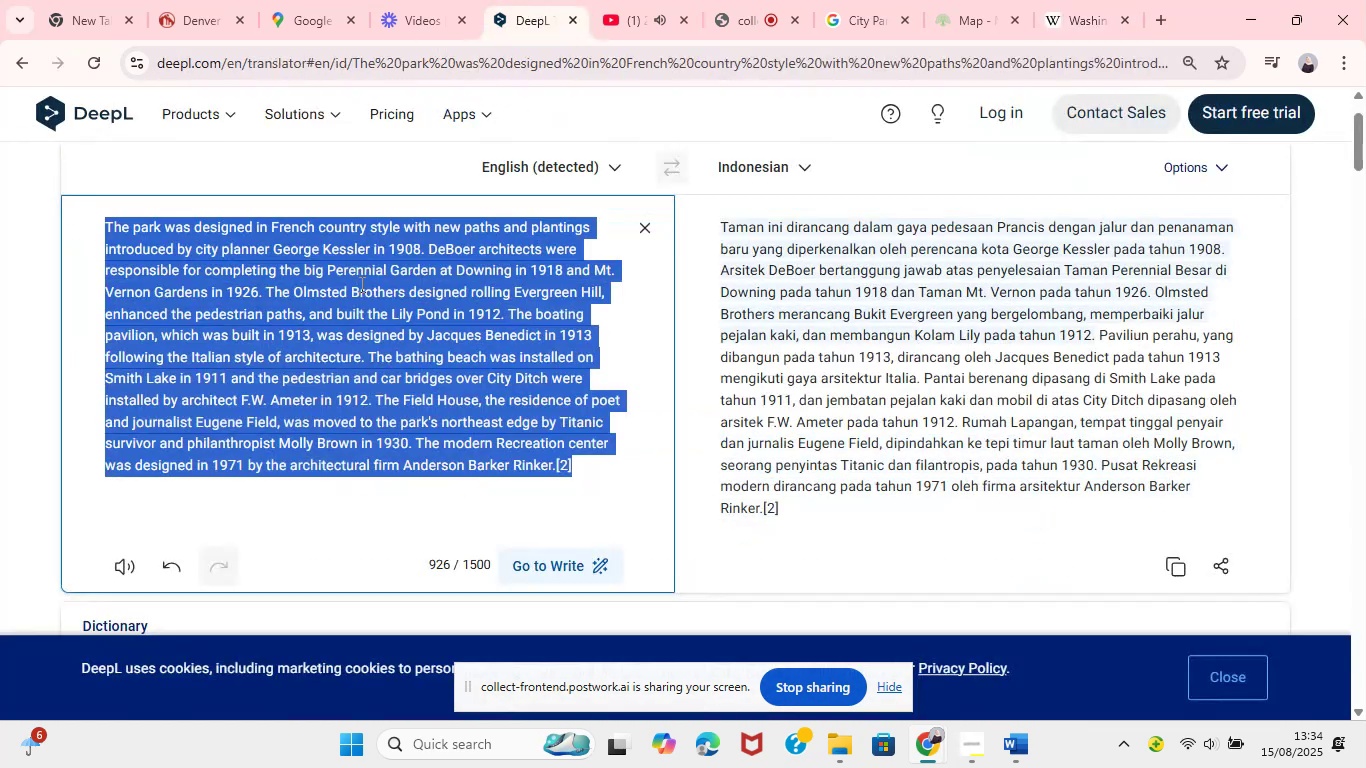 
key(Control+V)
 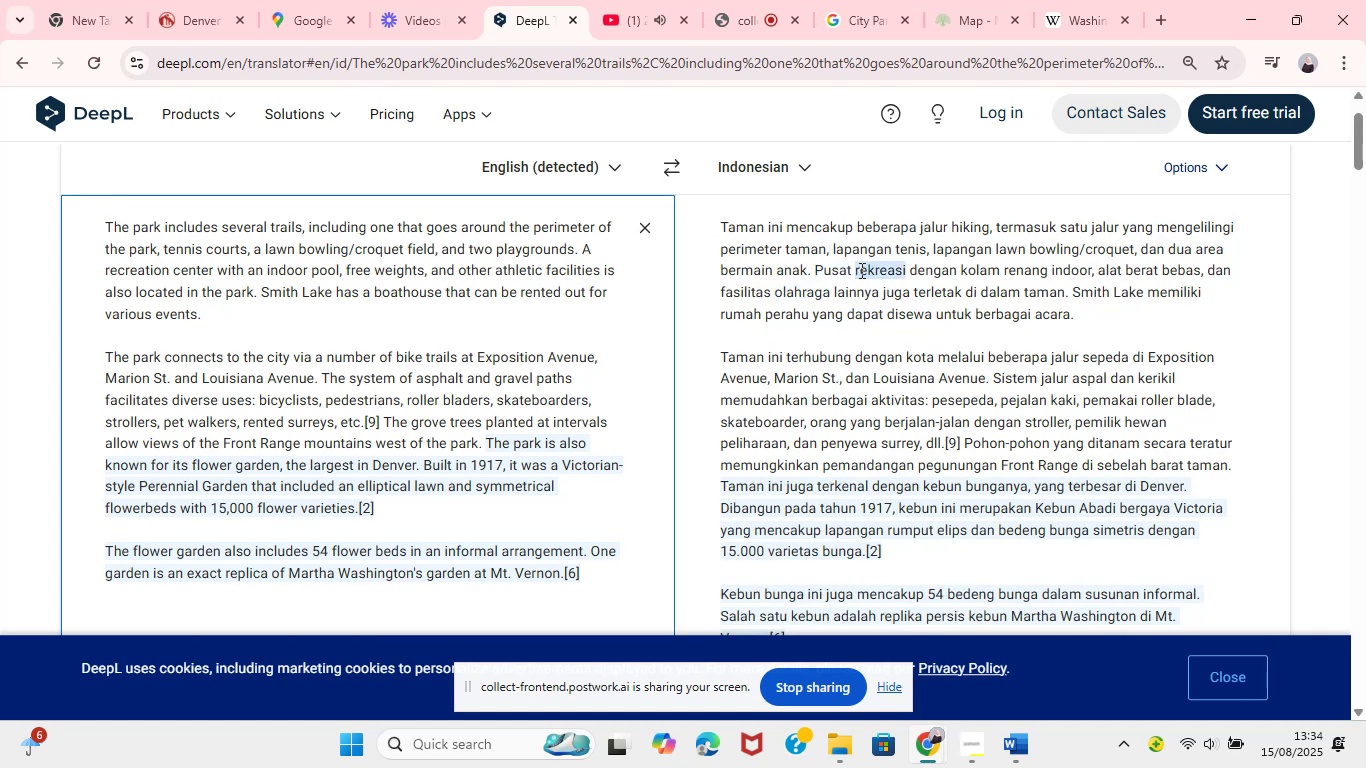 
wait(12.37)
 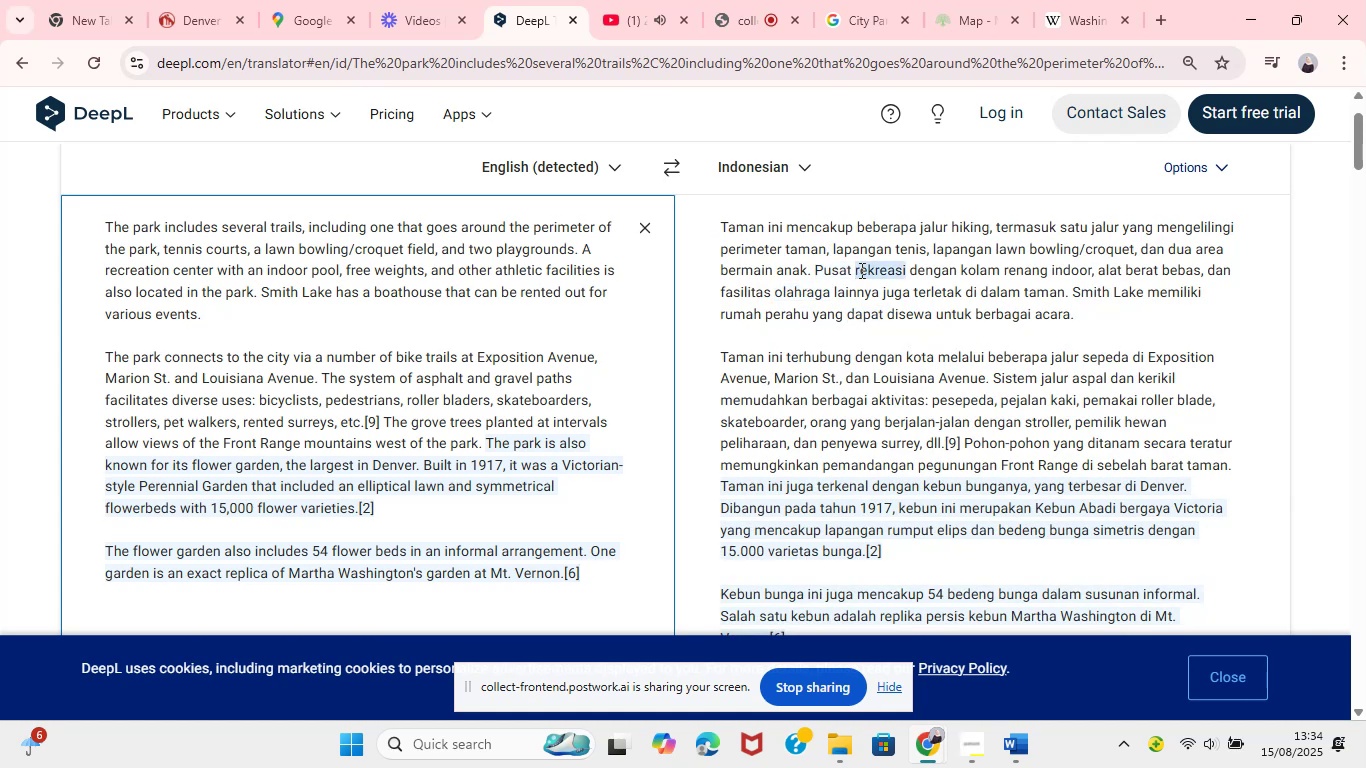 
mouse_move([823, 438])
 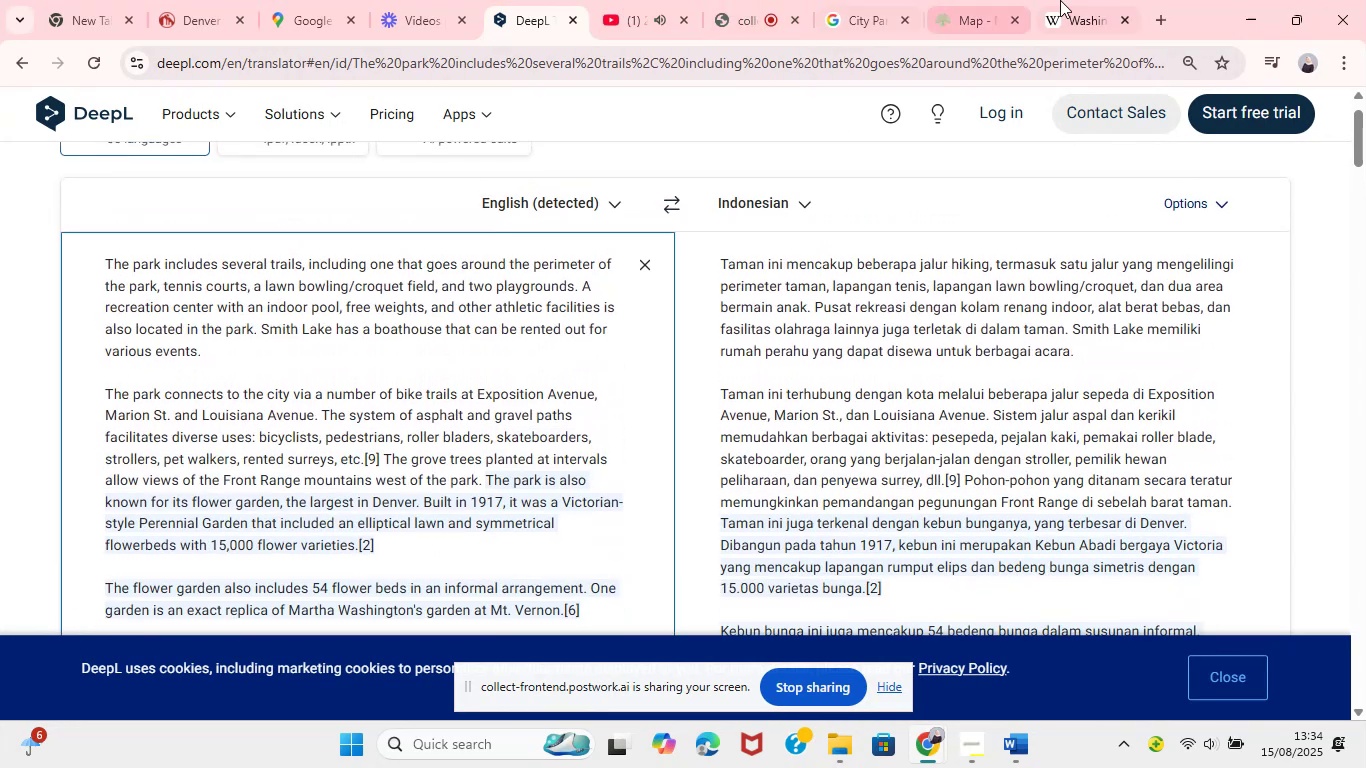 
left_click([1084, 0])
 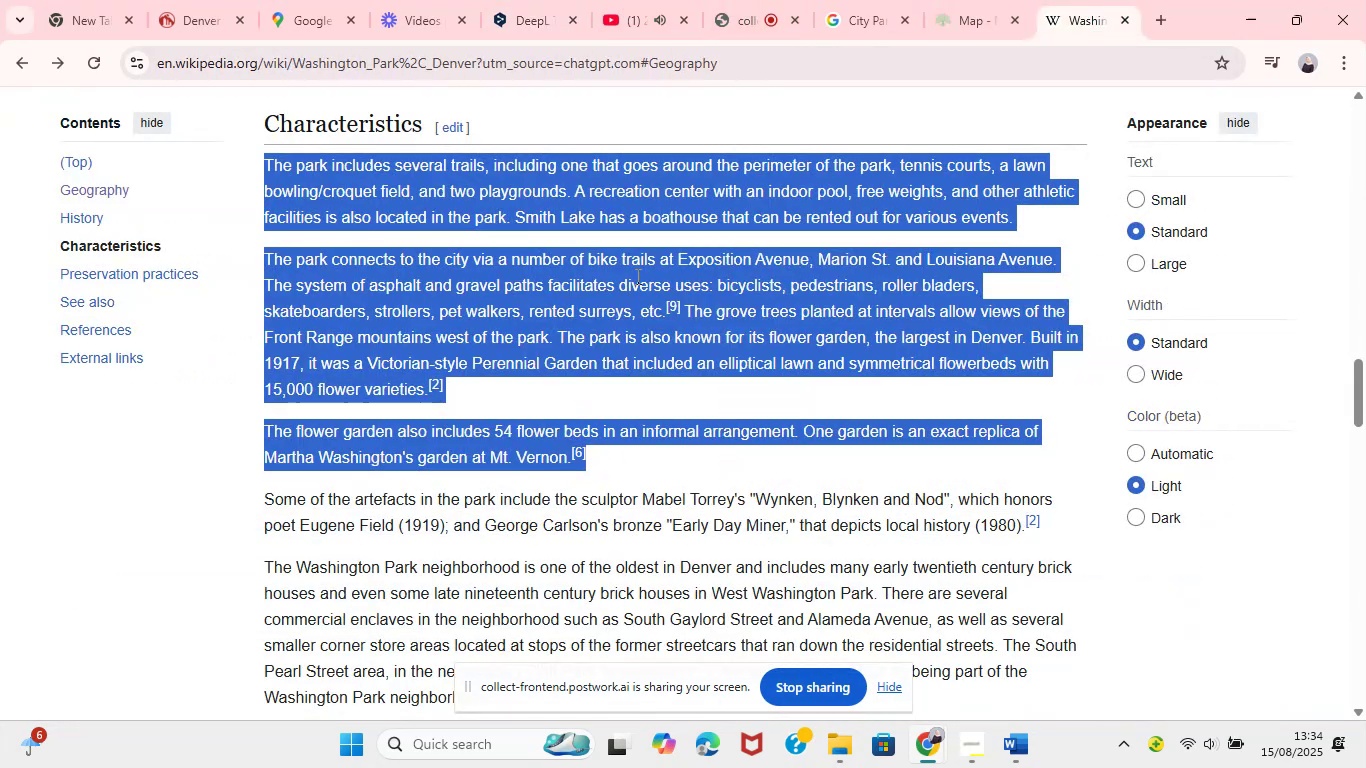 
left_click([742, 17])
 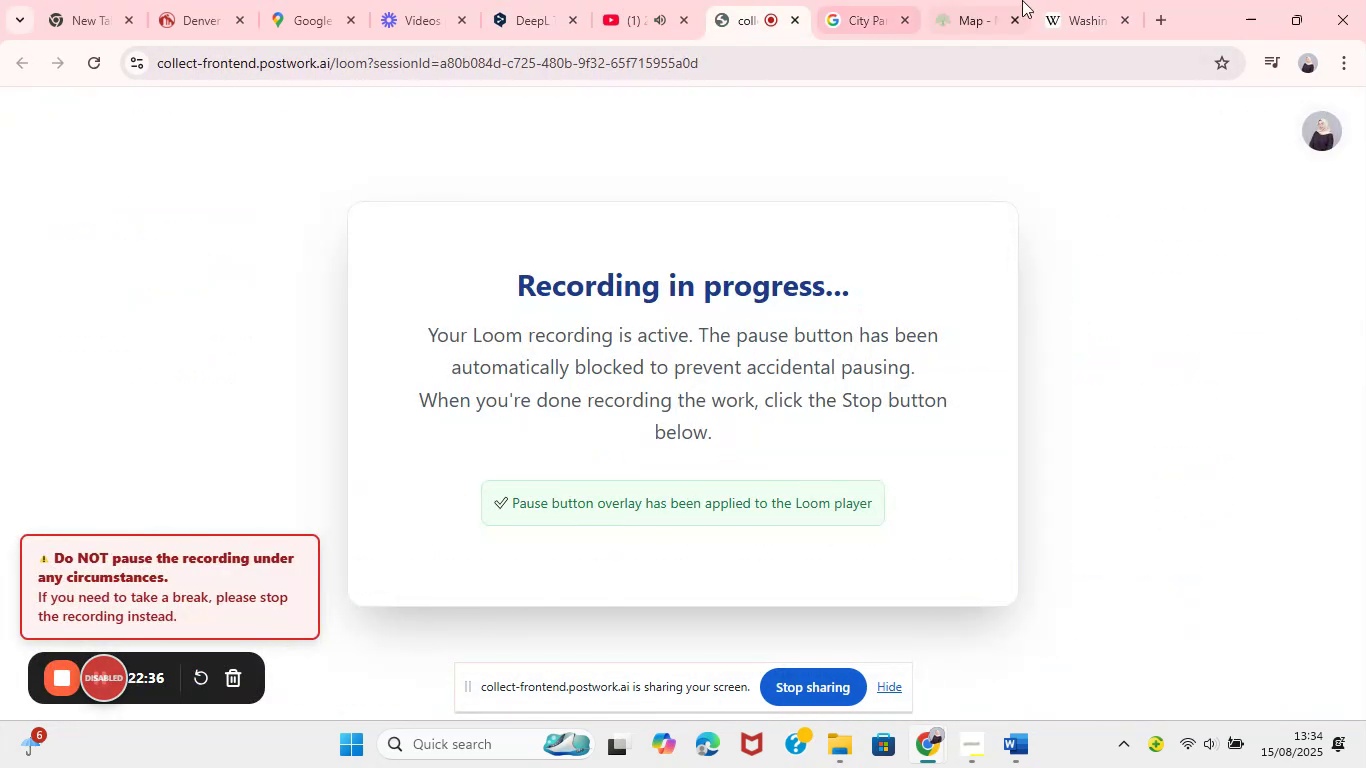 
left_click([1051, 0])
 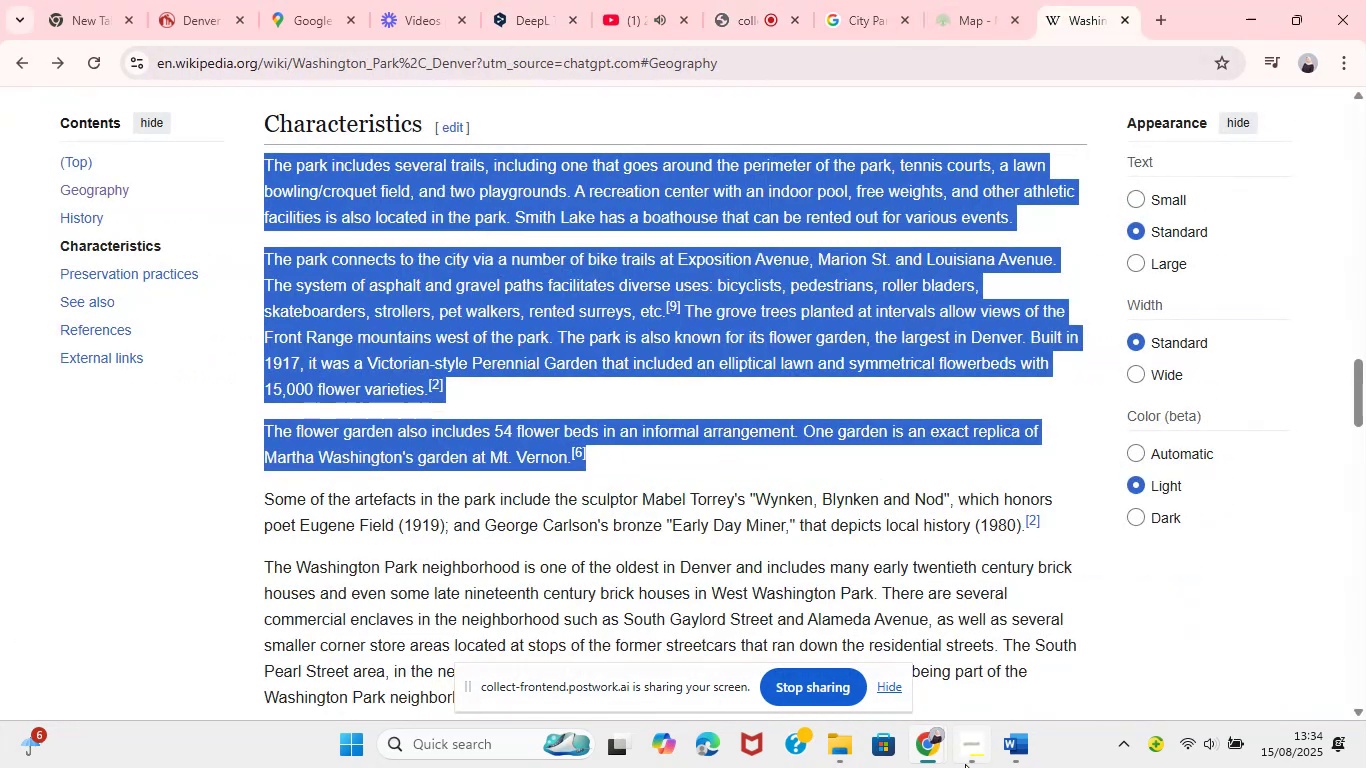 
mouse_move([962, 753])
 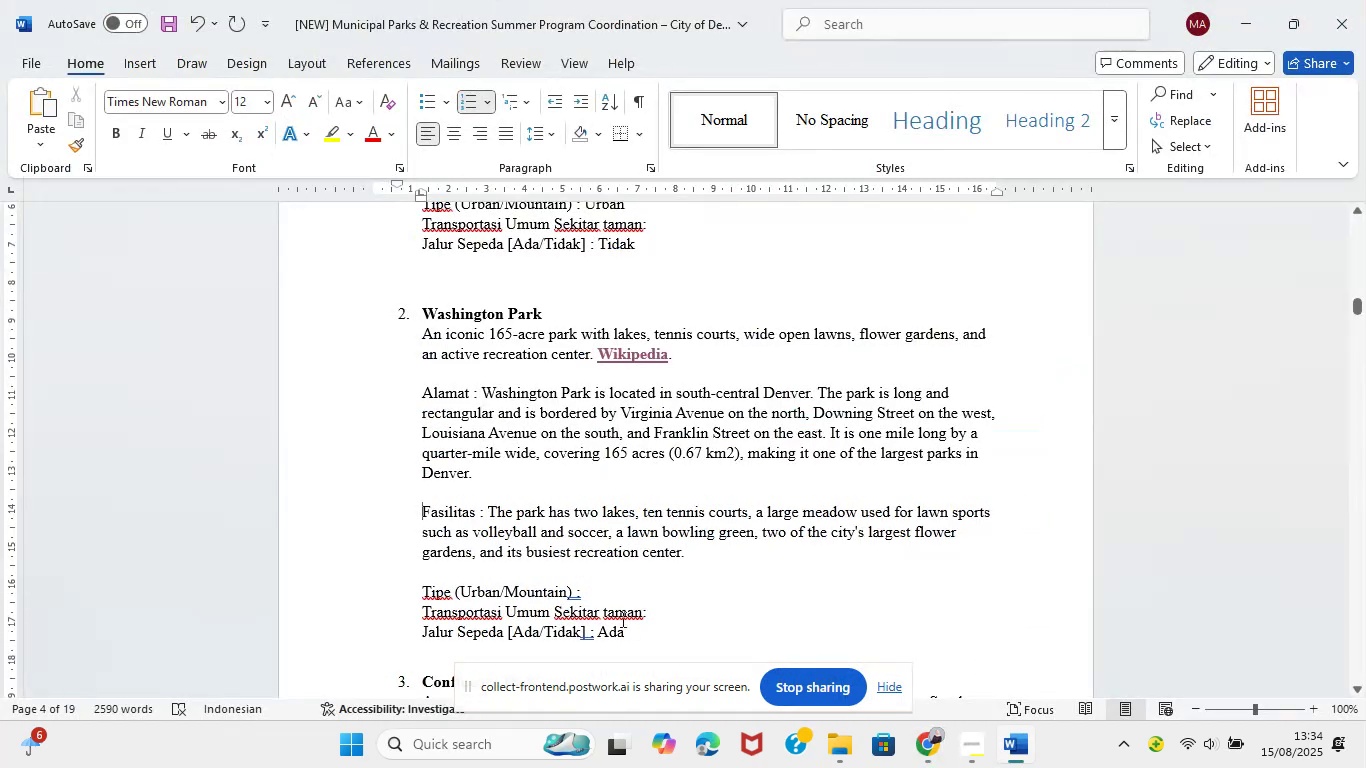 
left_click([1004, 764])
 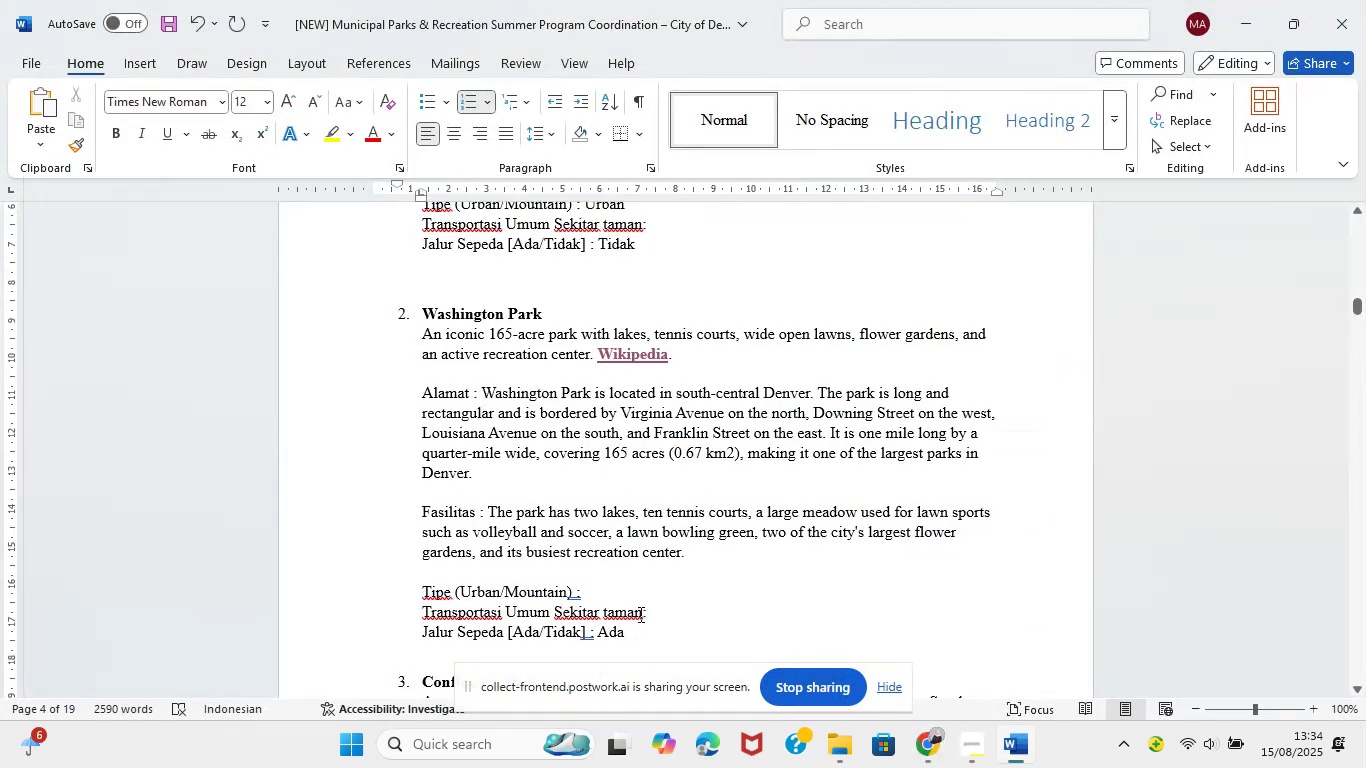 
scroll: coordinate [556, 580], scroll_direction: down, amount: 1.0
 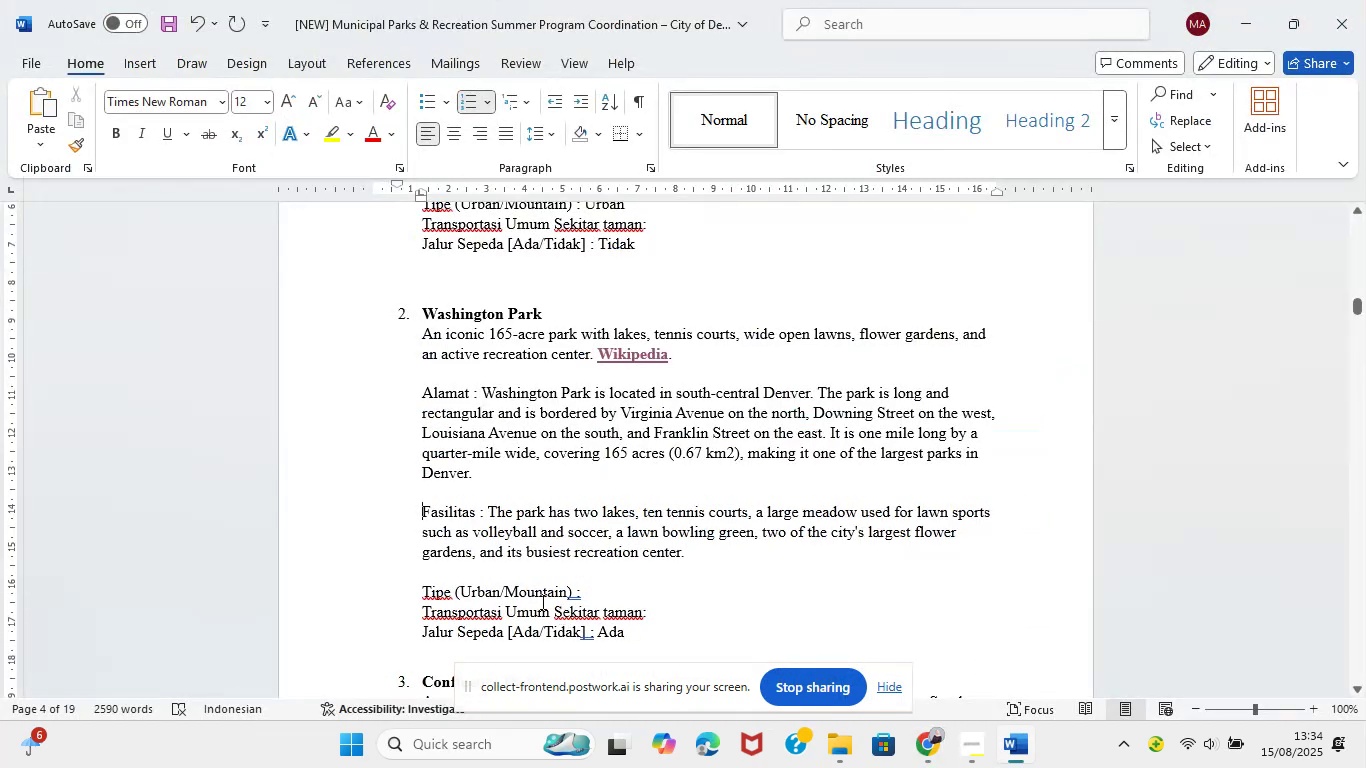 
left_click([601, 545])
 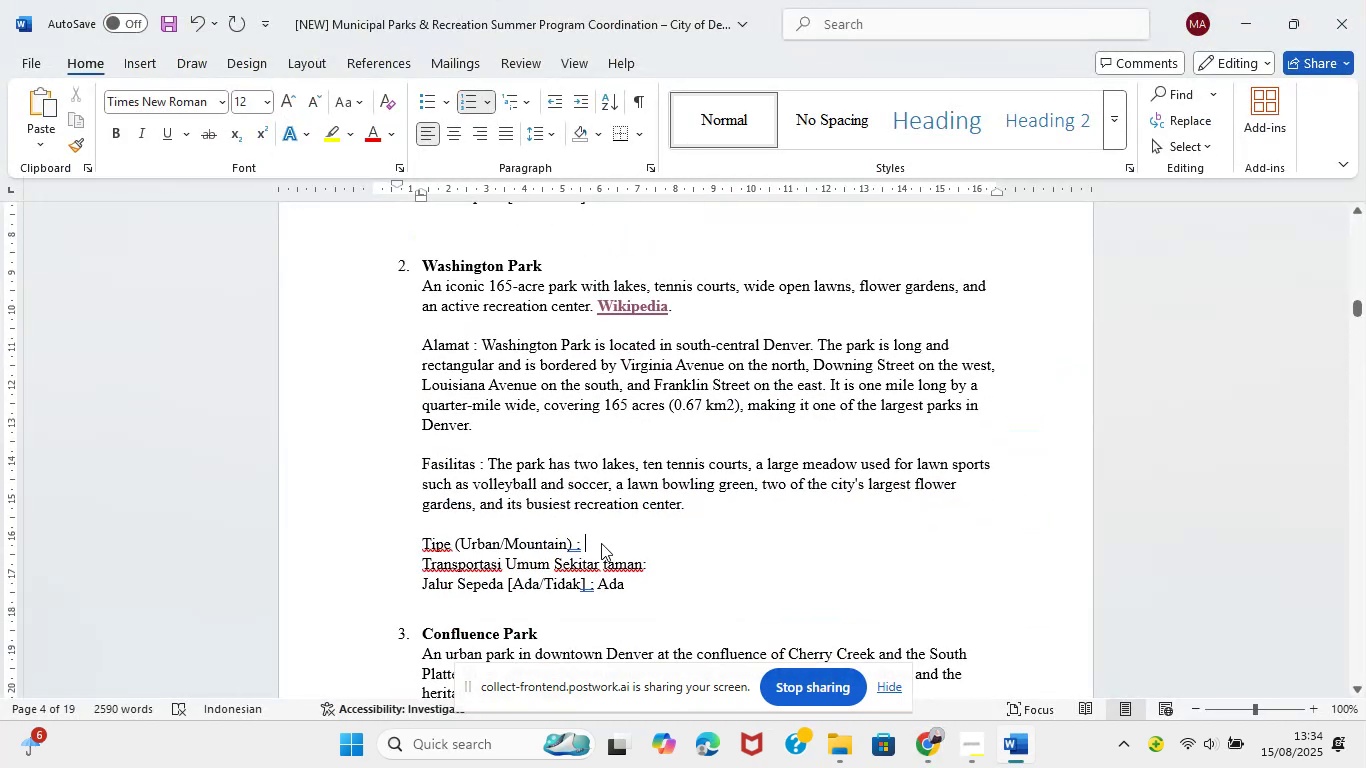 
type(Muntin)
 